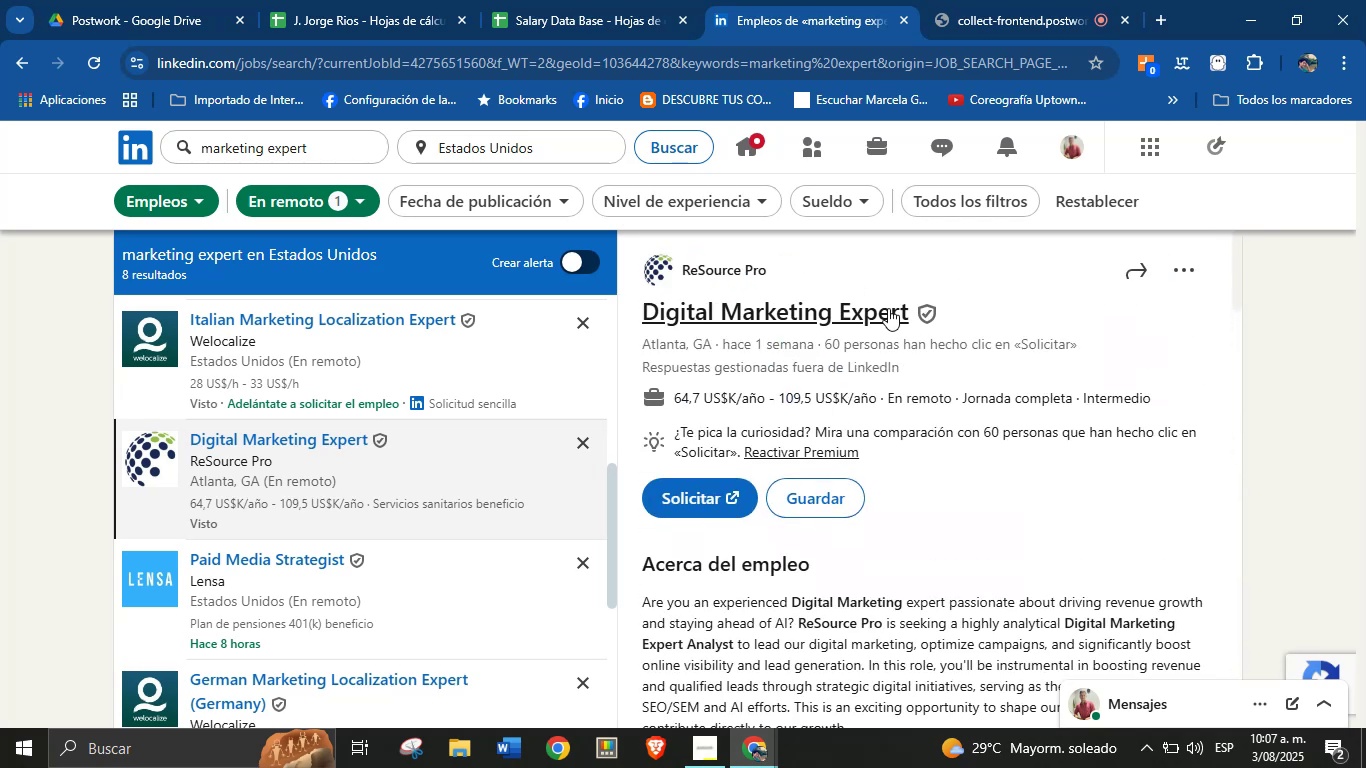 
left_click_drag(start_coordinate=[800, 281], to_coordinate=[688, 270])
 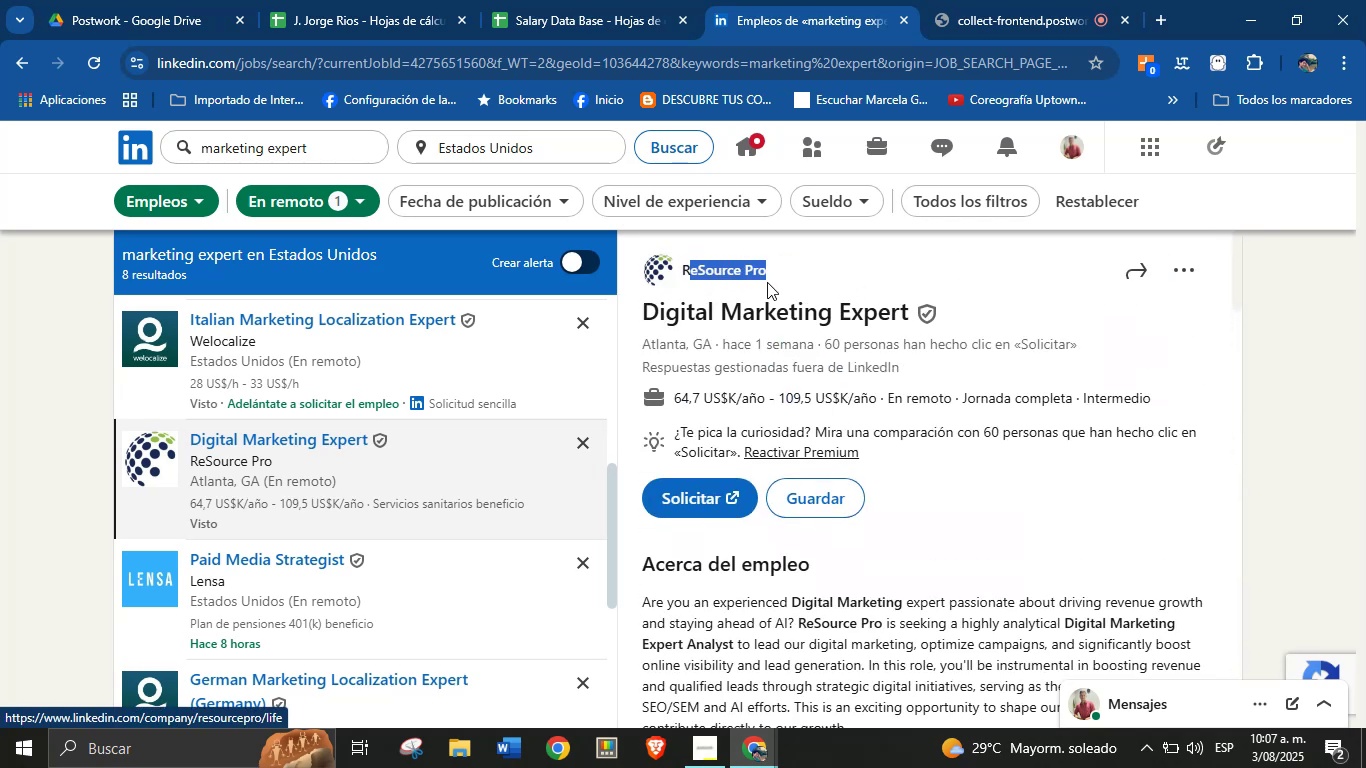 
left_click([807, 287])
 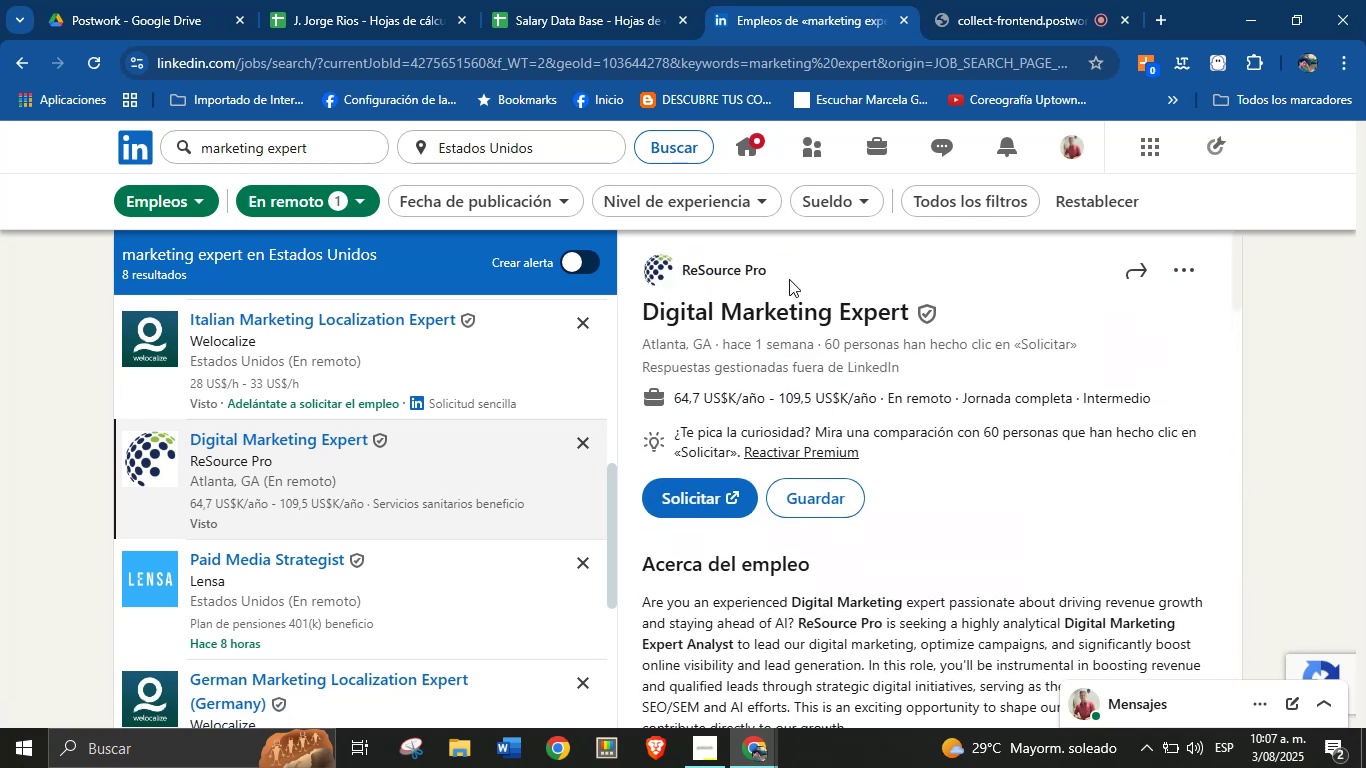 
left_click_drag(start_coordinate=[787, 276], to_coordinate=[689, 273])
 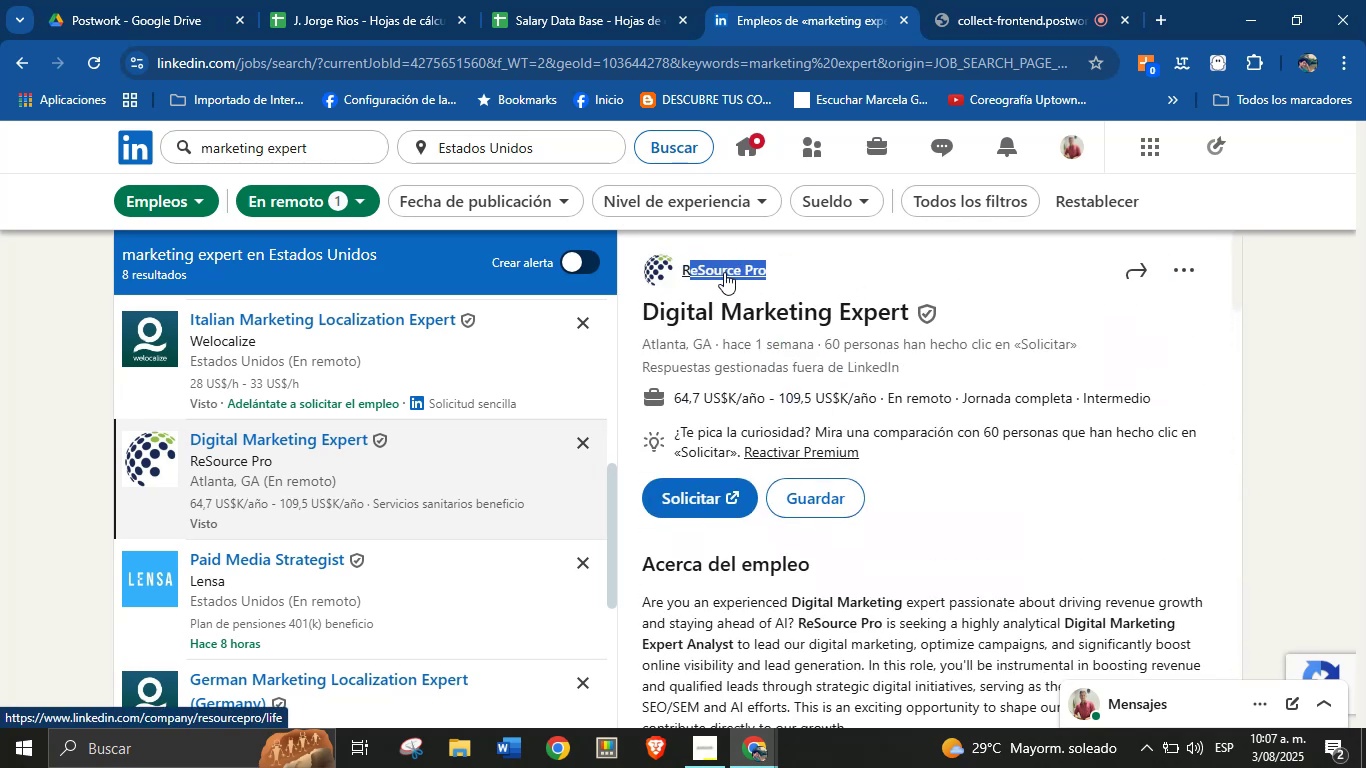 
left_click([766, 277])
 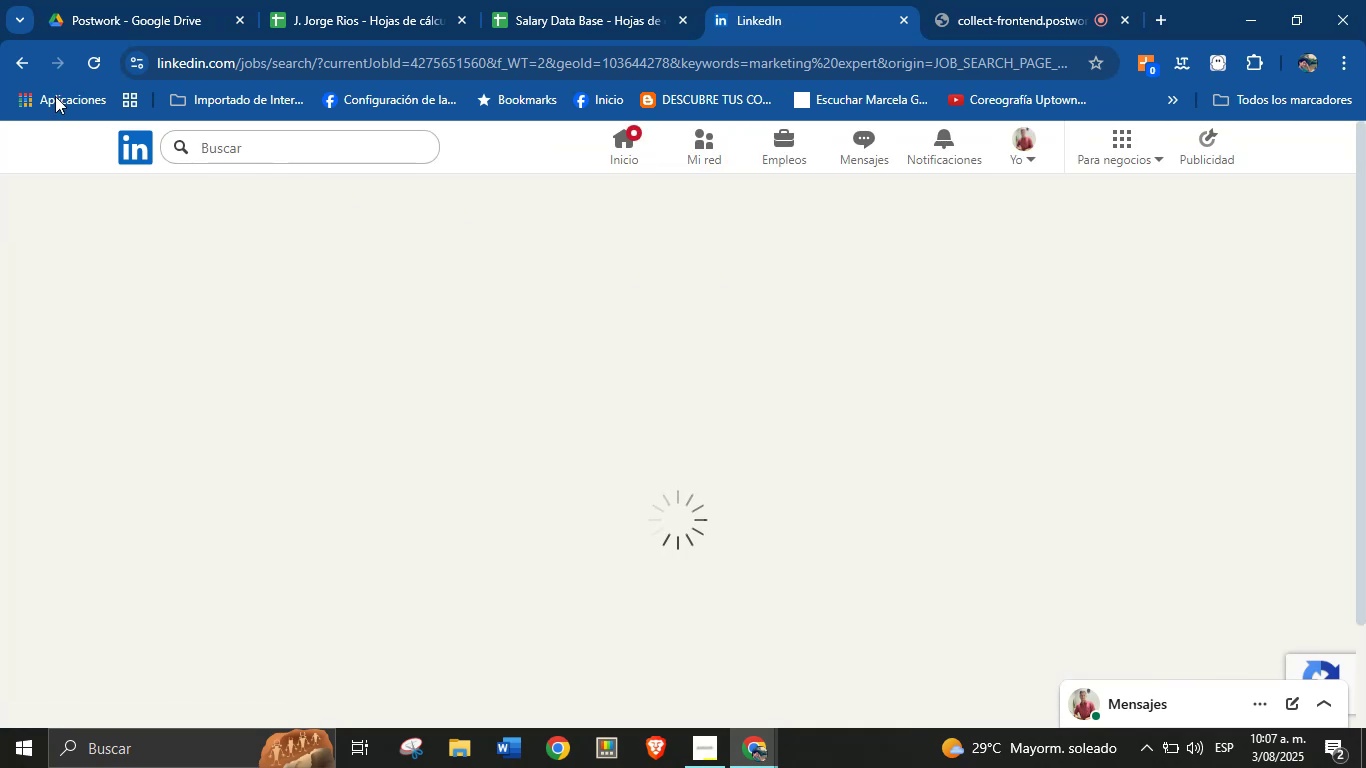 
left_click([25, 73])
 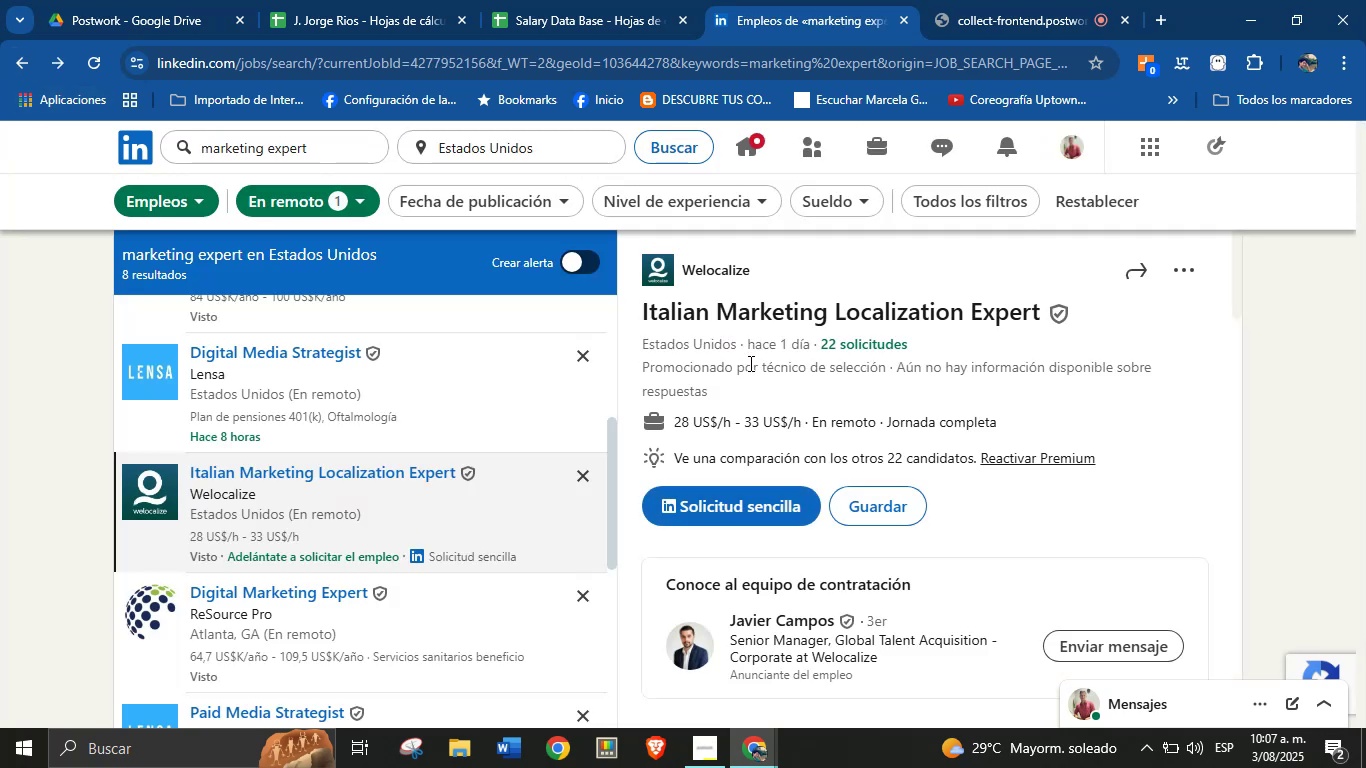 
wait(7.51)
 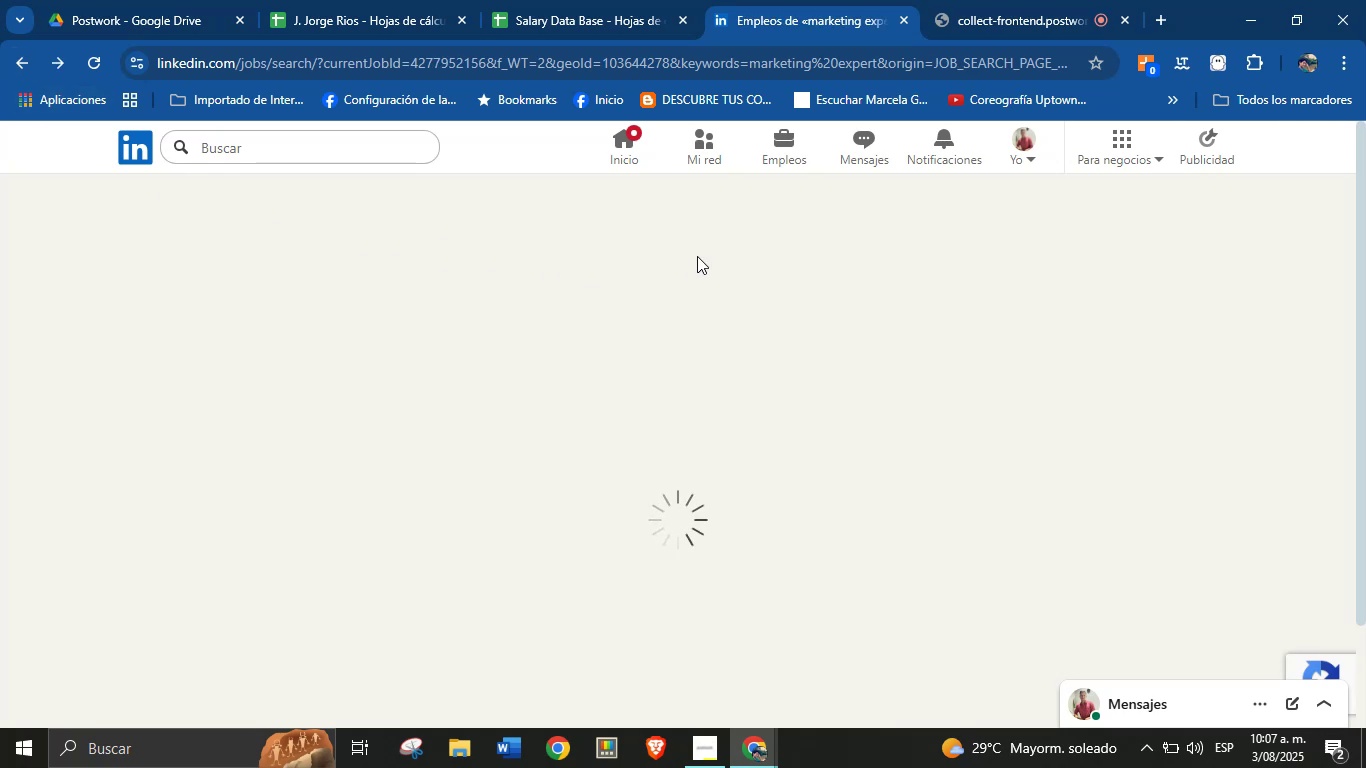 
scroll: coordinate [402, 468], scroll_direction: down, amount: 2.0
 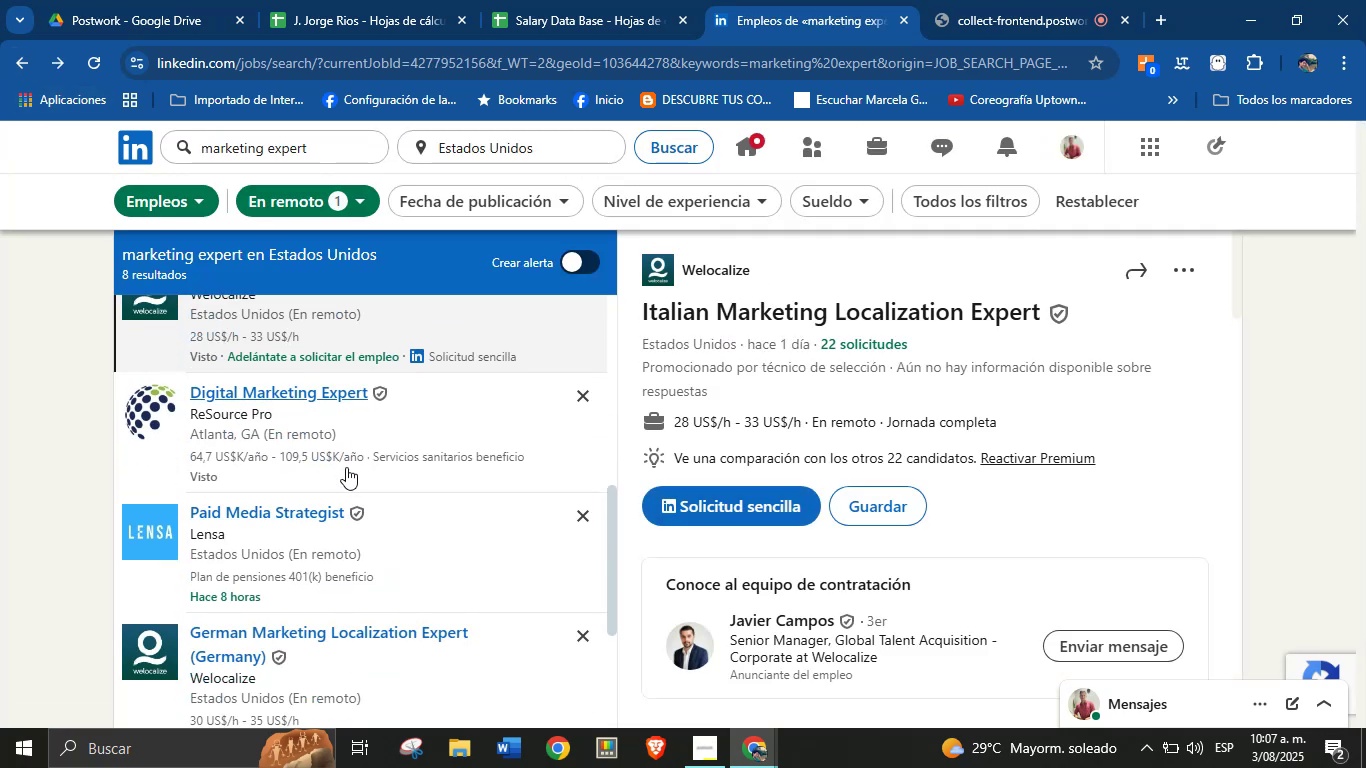 
left_click([345, 444])
 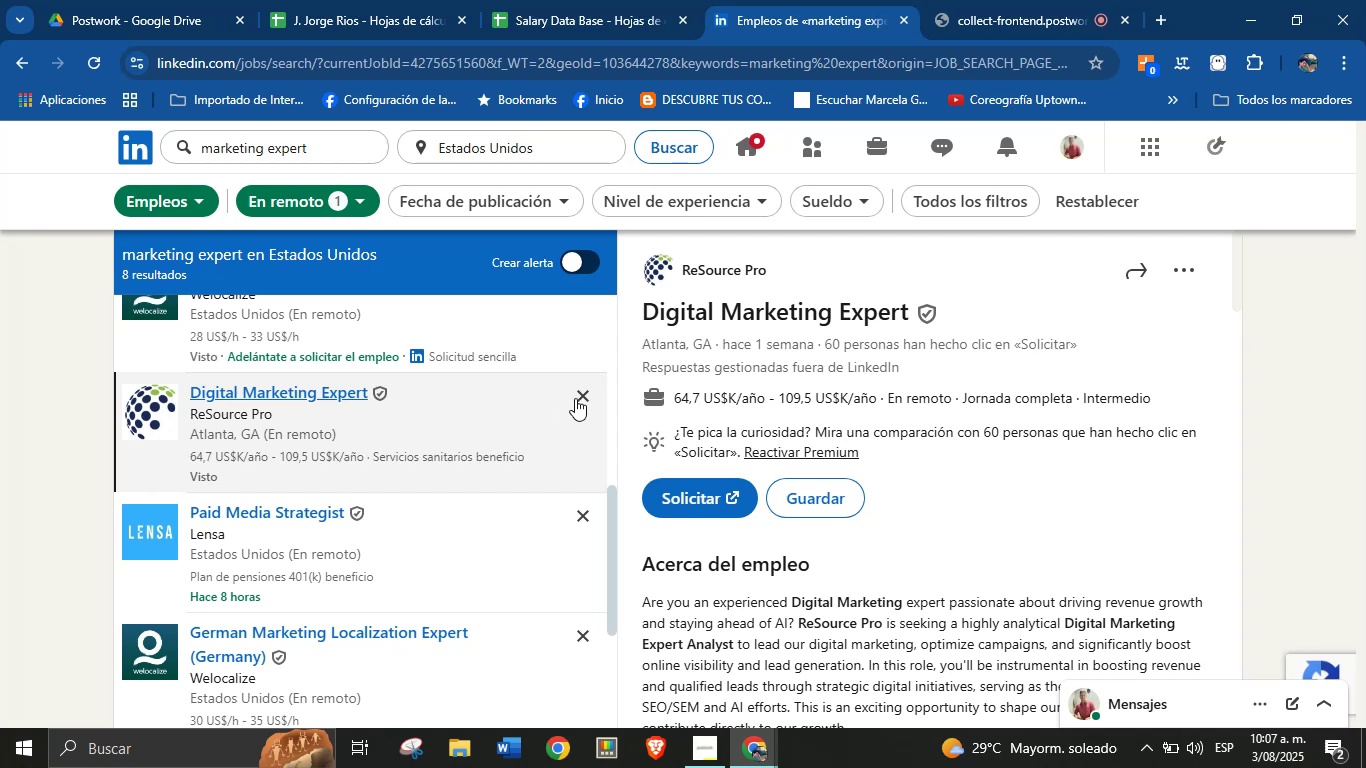 
left_click_drag(start_coordinate=[778, 275], to_coordinate=[679, 274])
 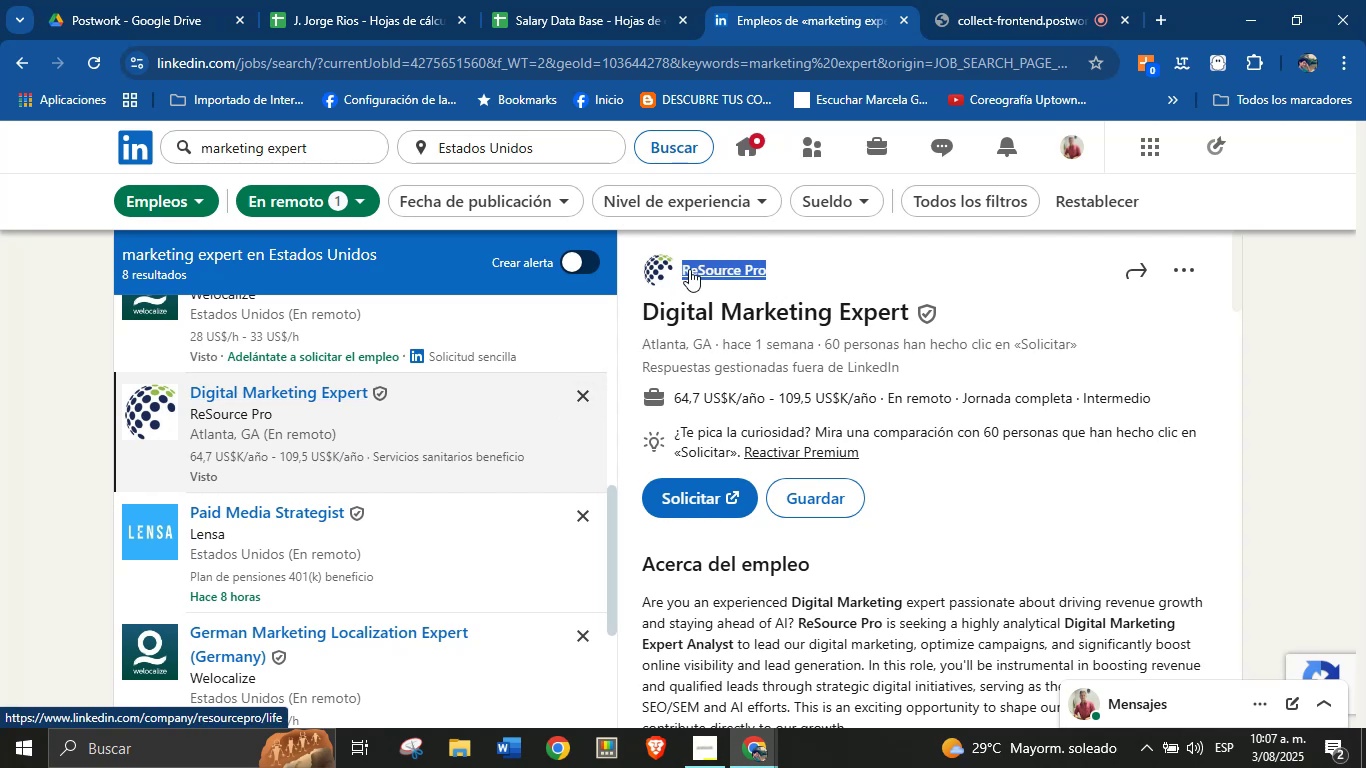 
key(Alt+AltLeft)
 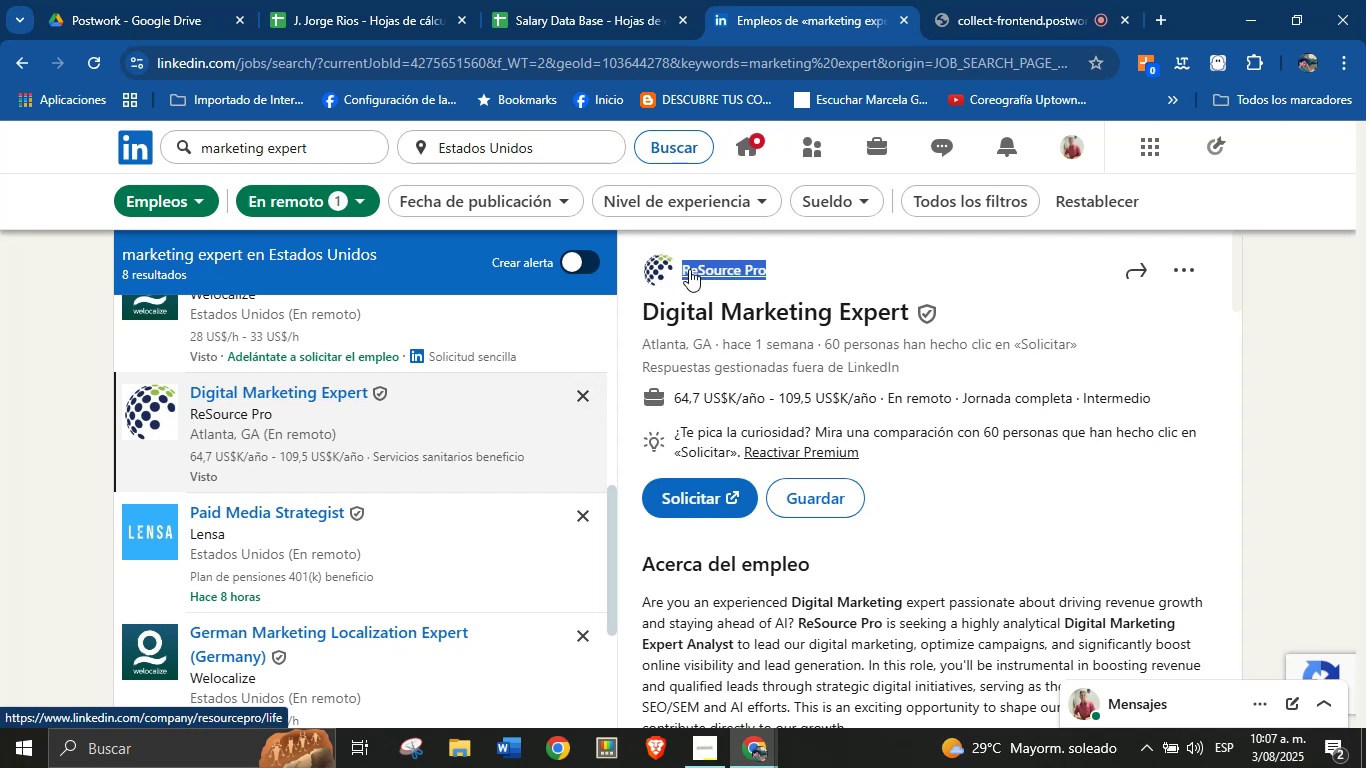 
key(Alt+Control+ControlLeft)
 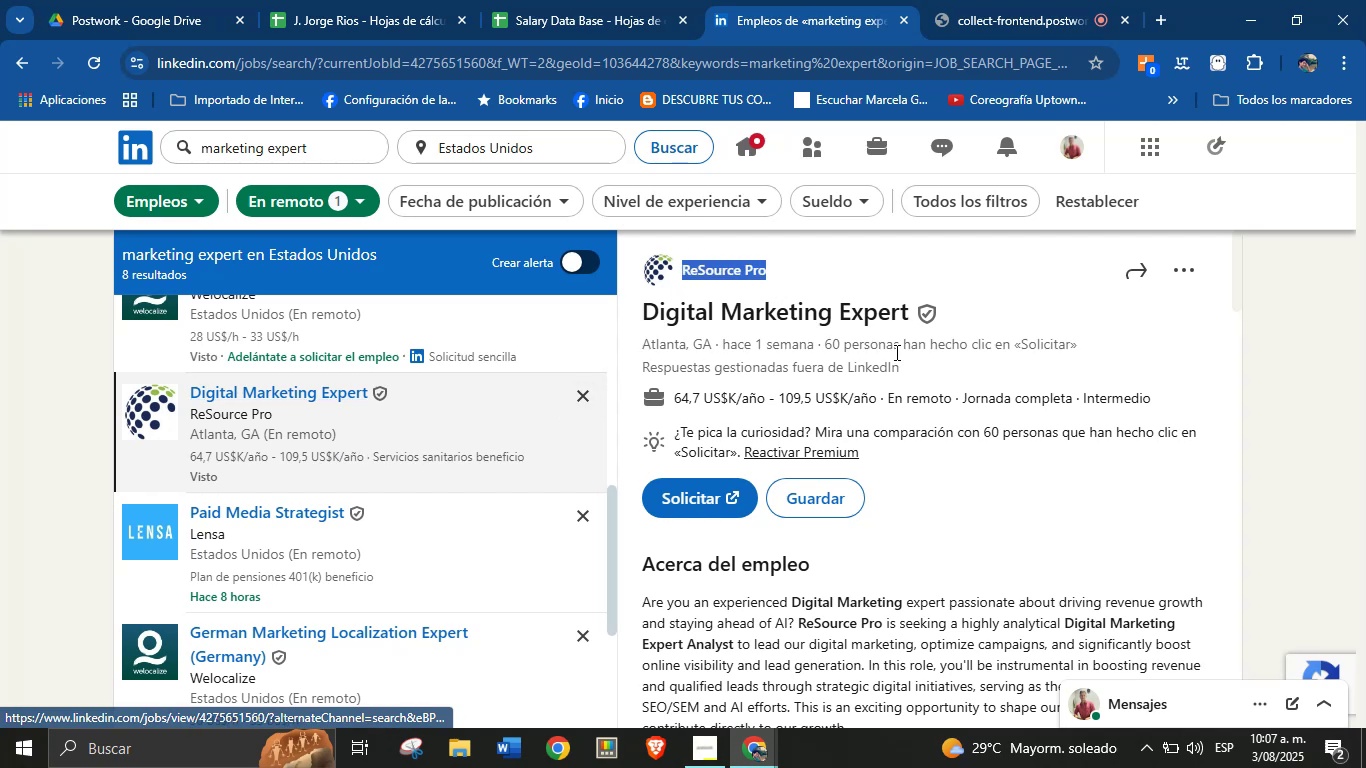 
key(Alt+Control+C)
 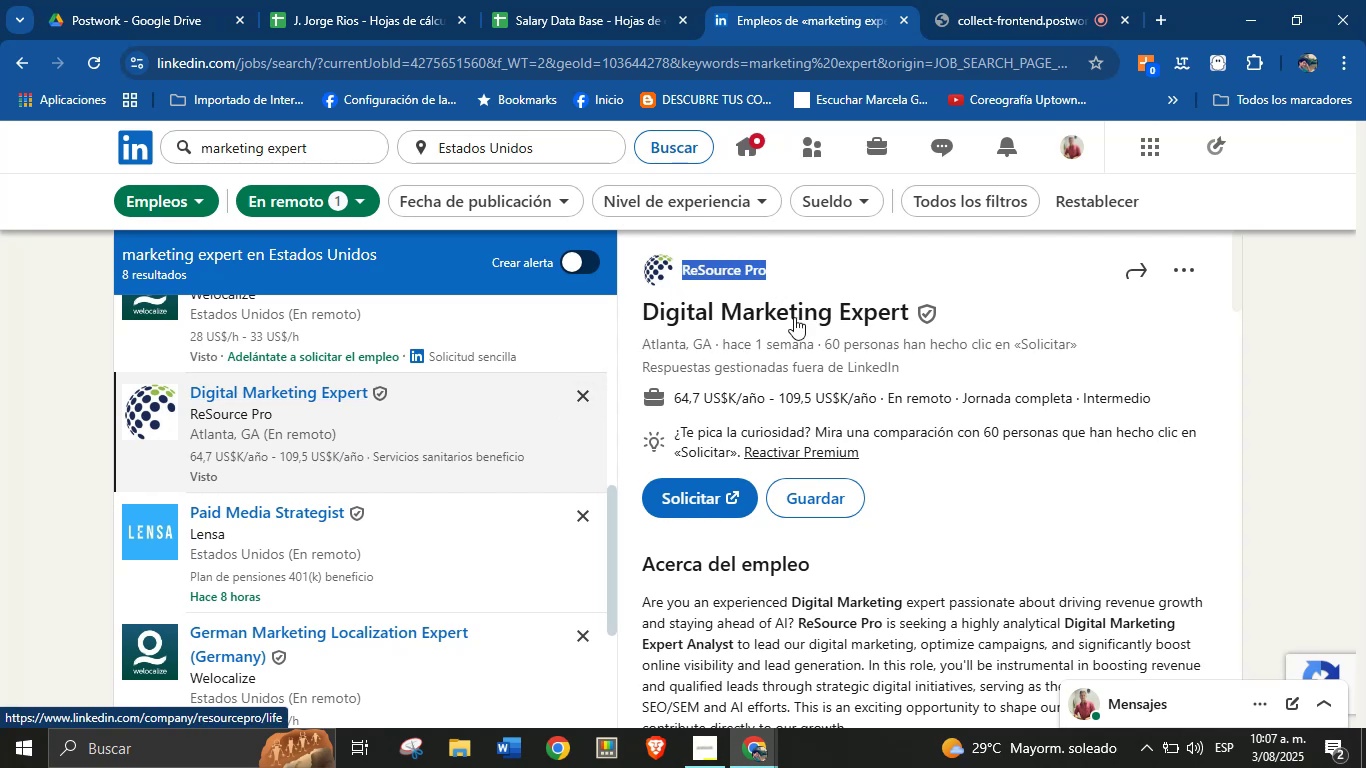 
left_click([918, 352])
 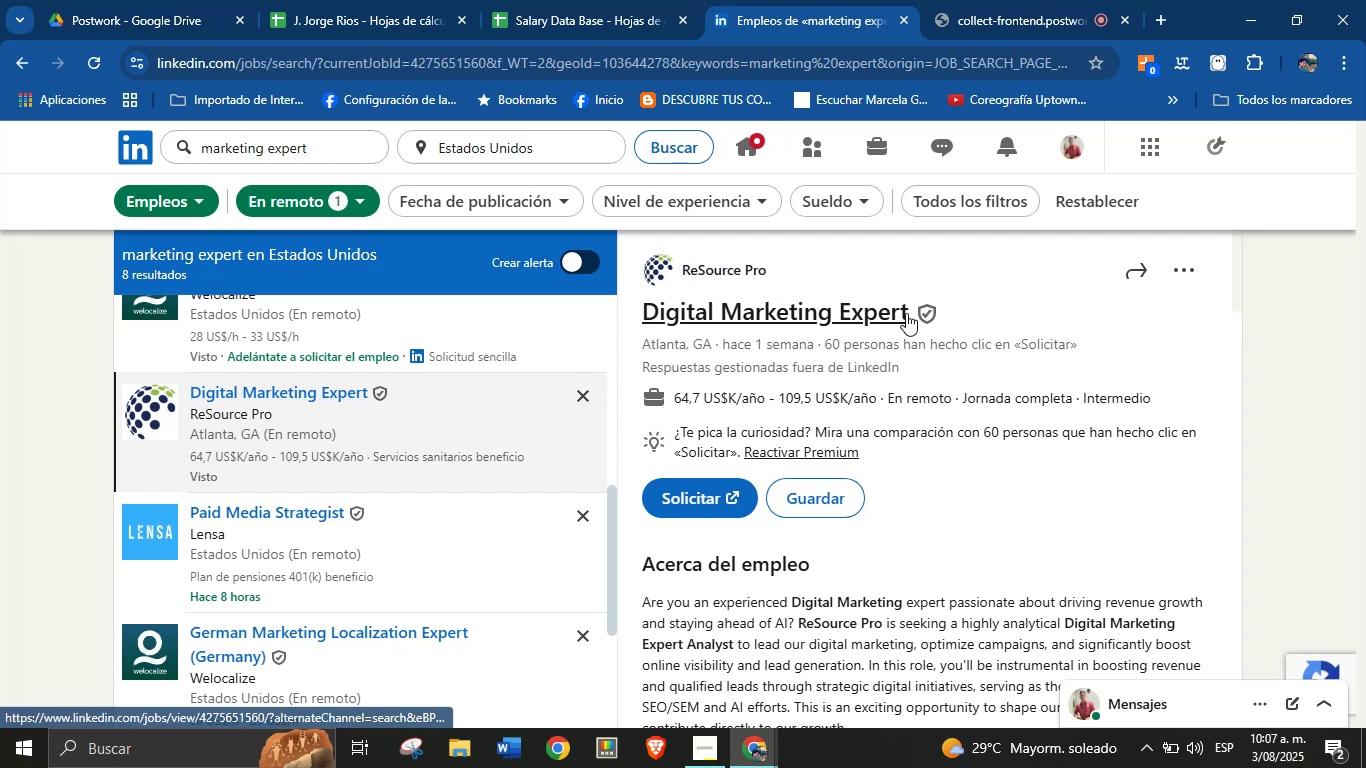 
left_click_drag(start_coordinate=[912, 315], to_coordinate=[642, 321])
 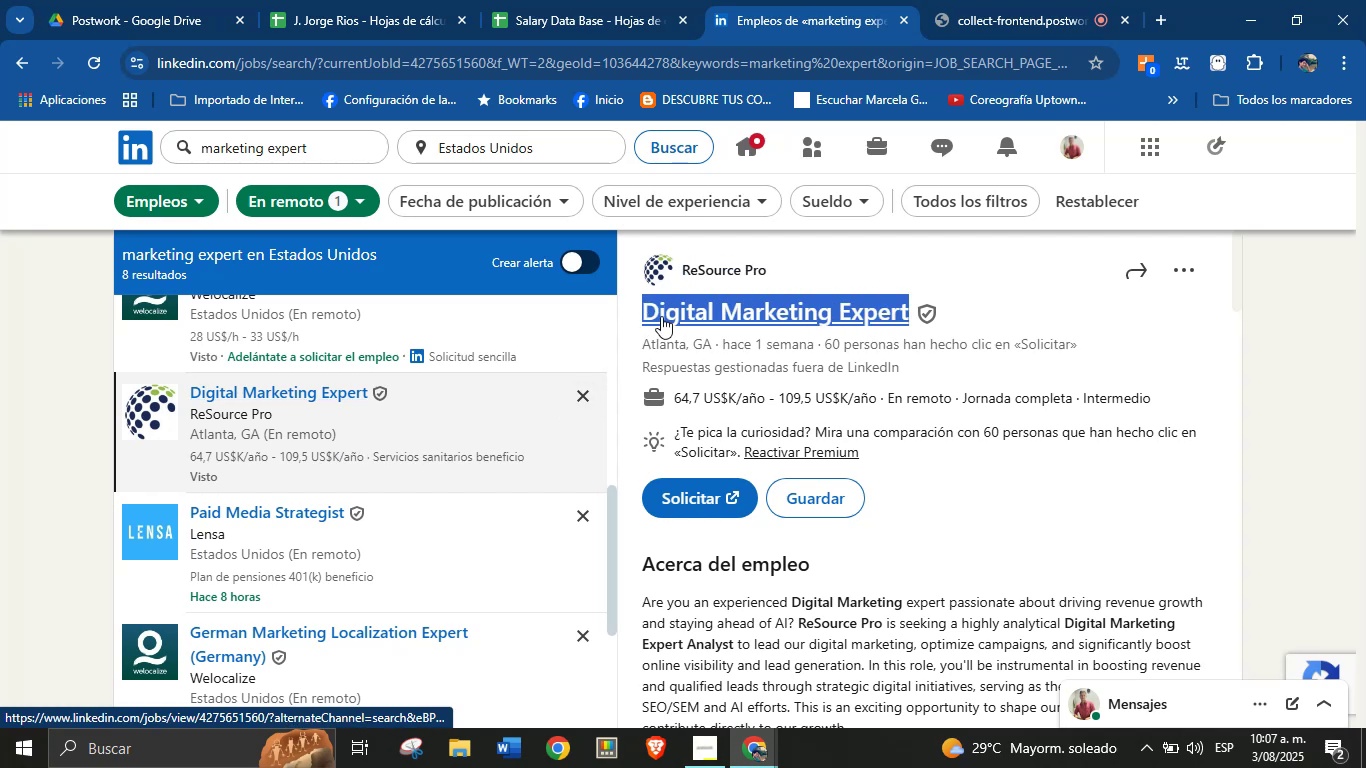 
key(Alt+AltLeft)
 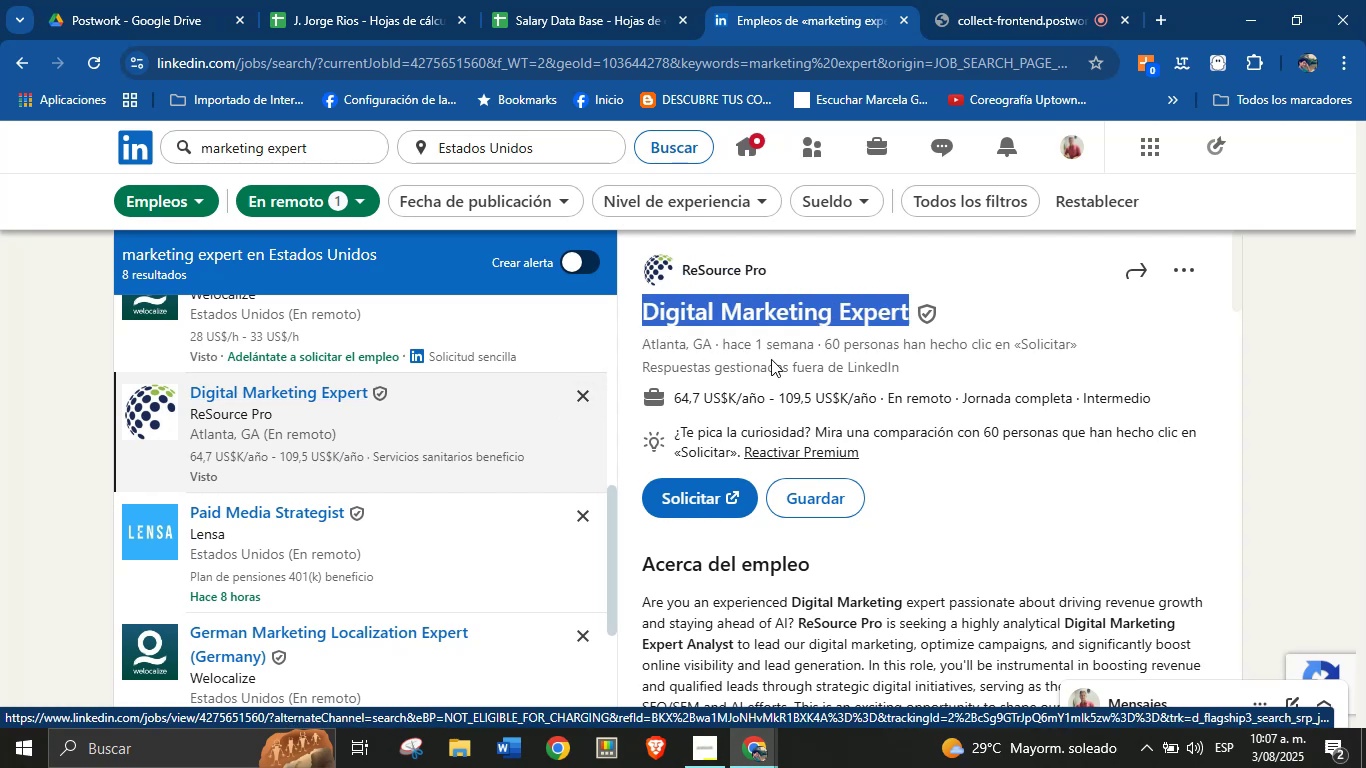 
key(Alt+Control+ControlLeft)
 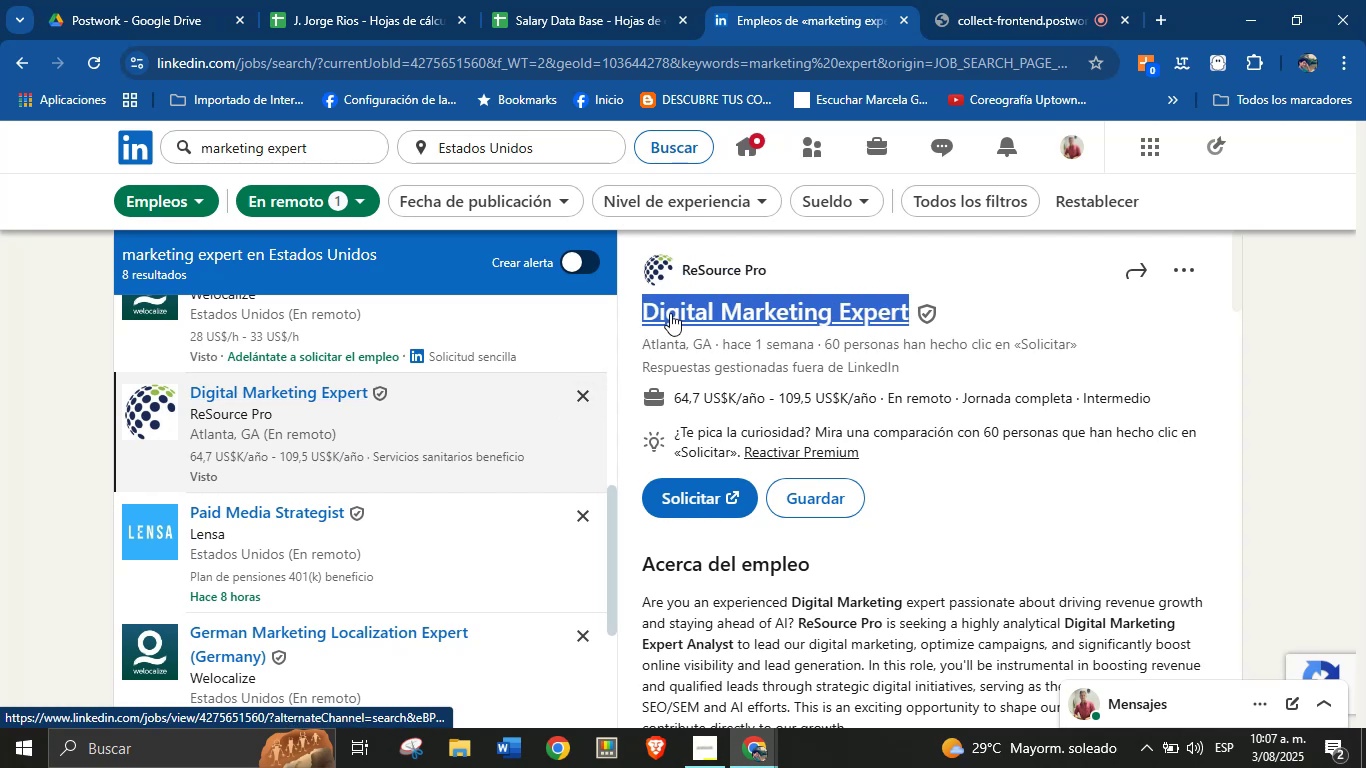 
key(Alt+Control+C)
 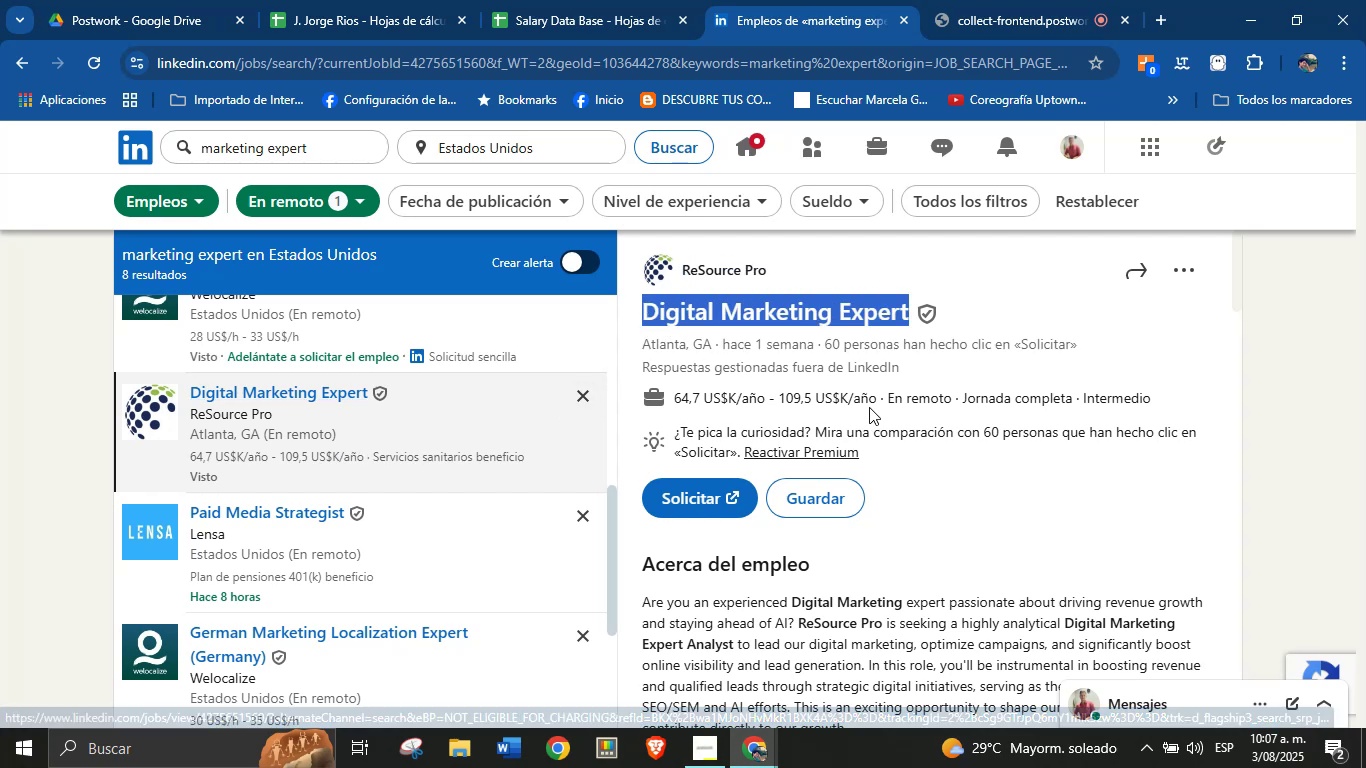 
left_click_drag(start_coordinate=[875, 395], to_coordinate=[677, 400])
 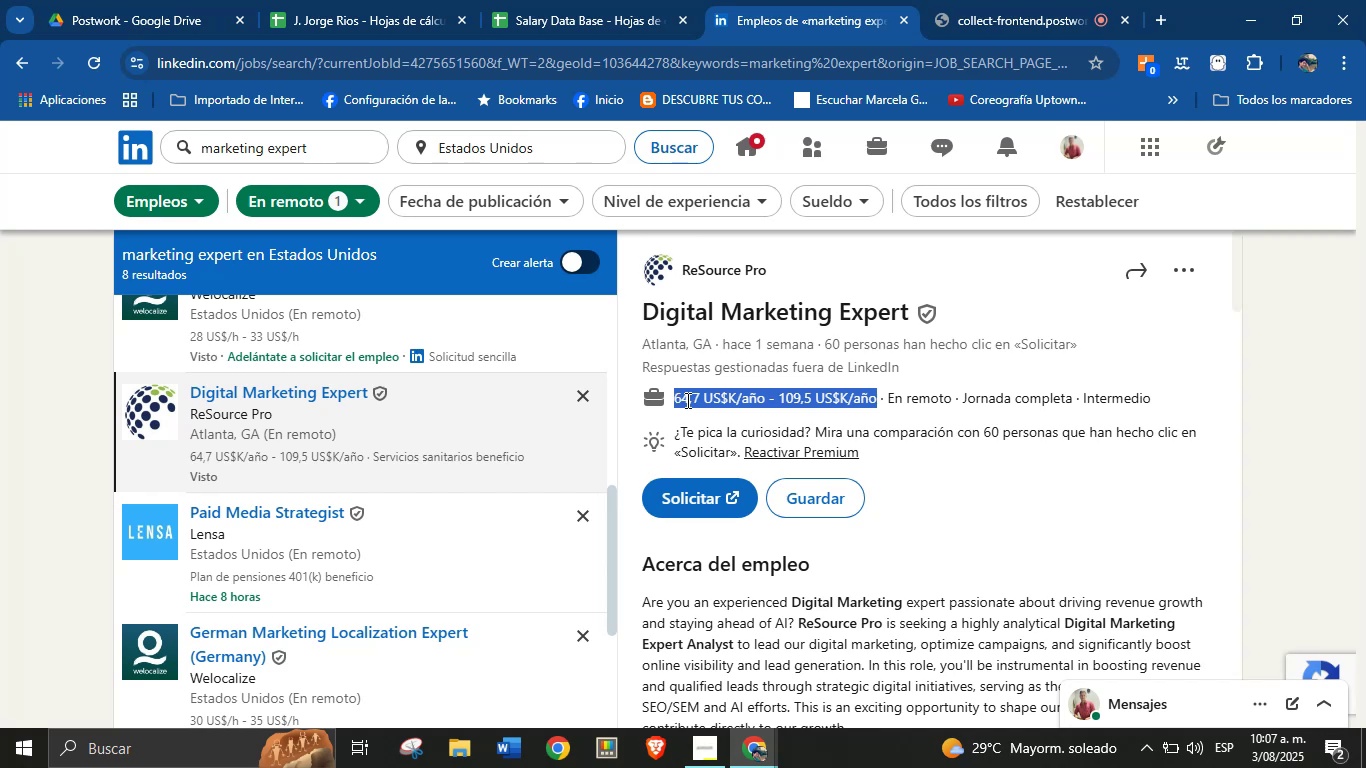 
key(Alt+AltLeft)
 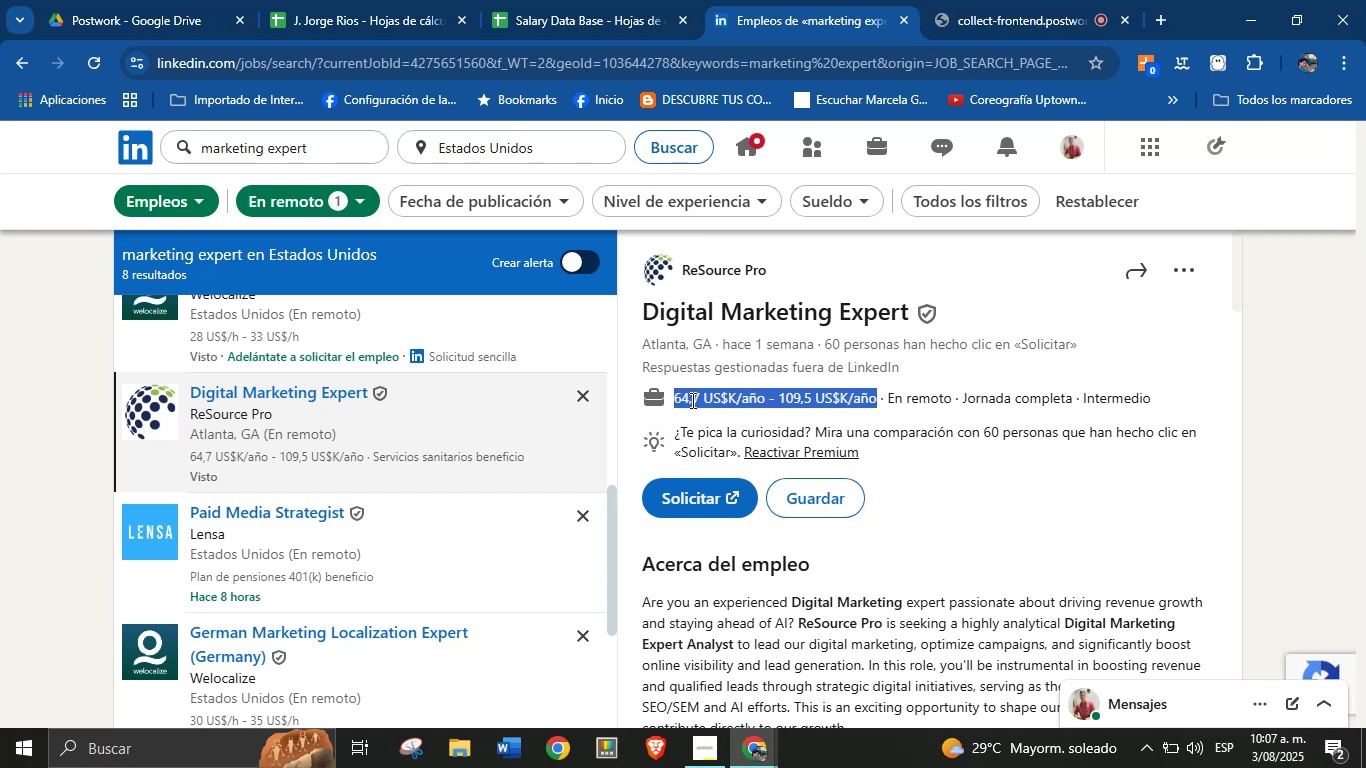 
key(Alt+Control+ControlLeft)
 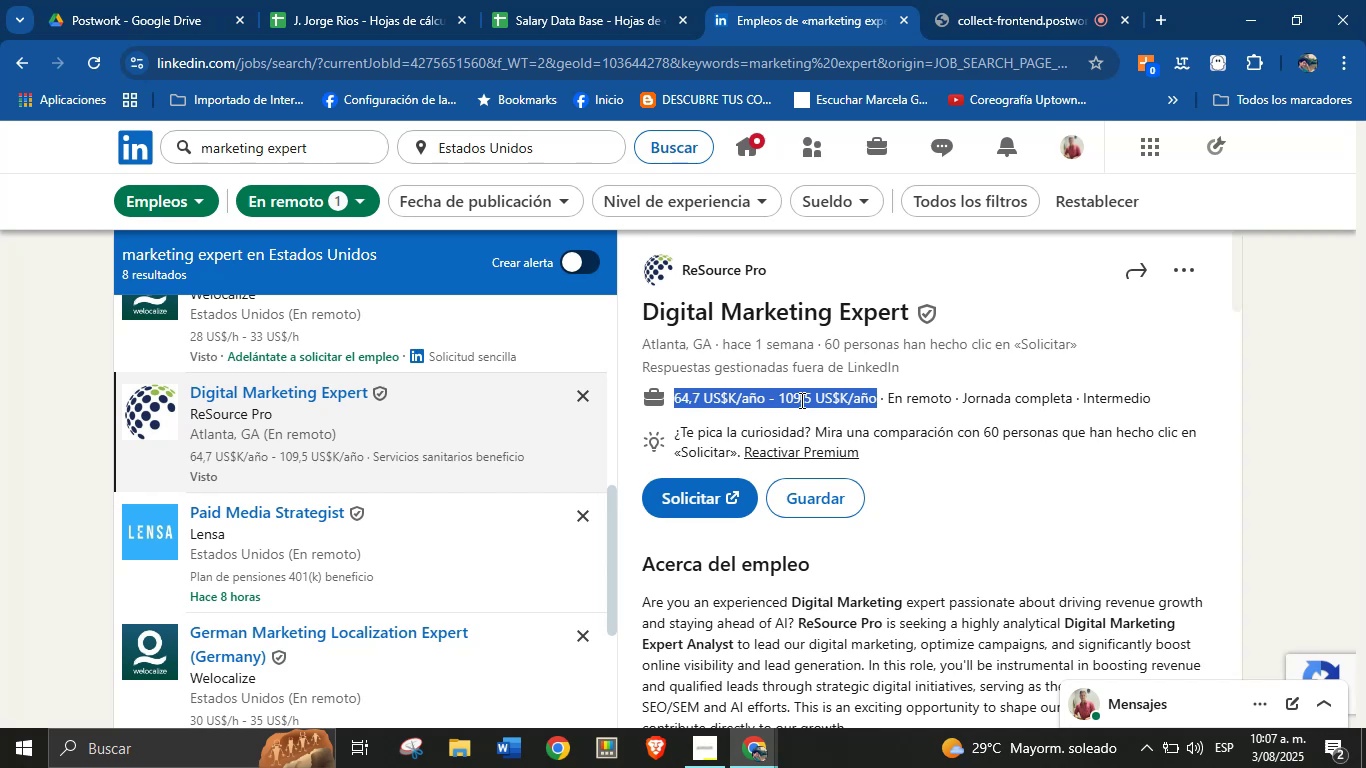 
key(Alt+Control+C)
 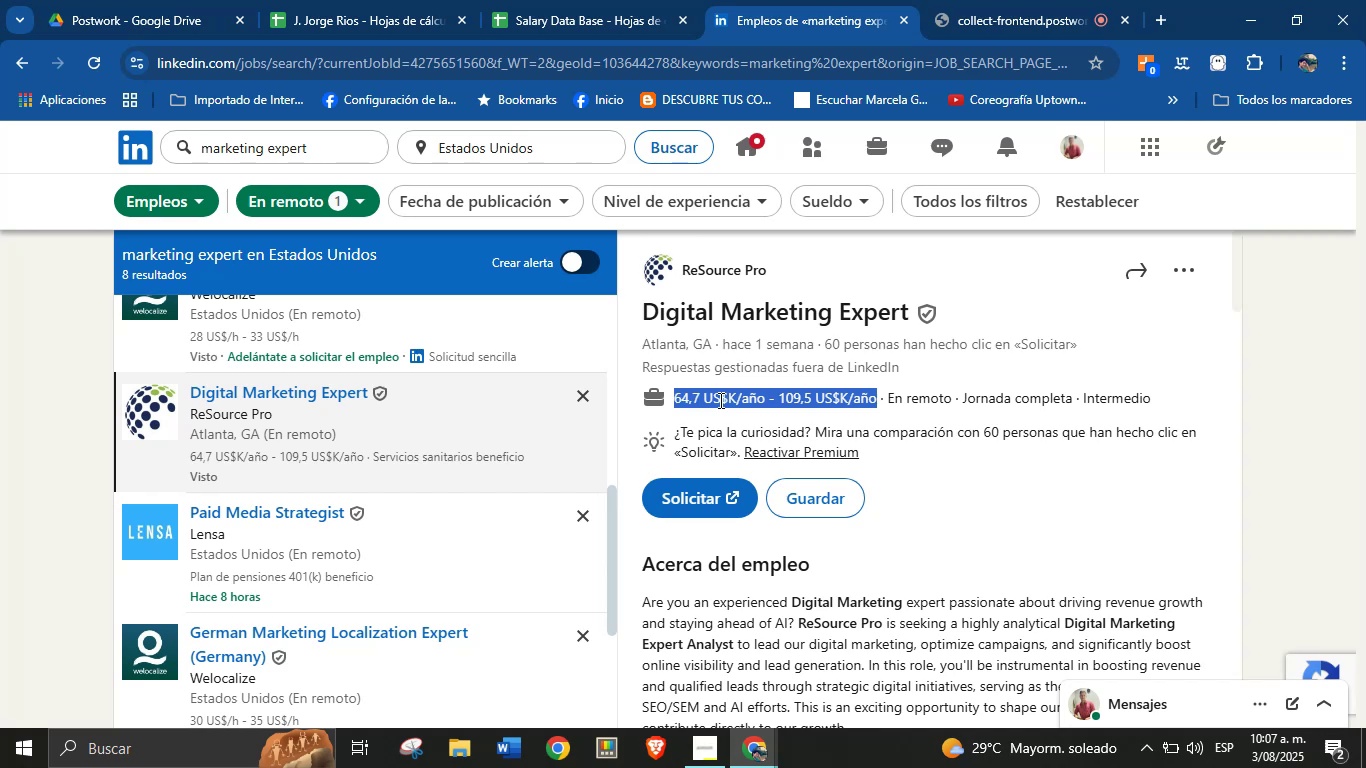 
scroll: coordinate [849, 492], scroll_direction: down, amount: 16.0
 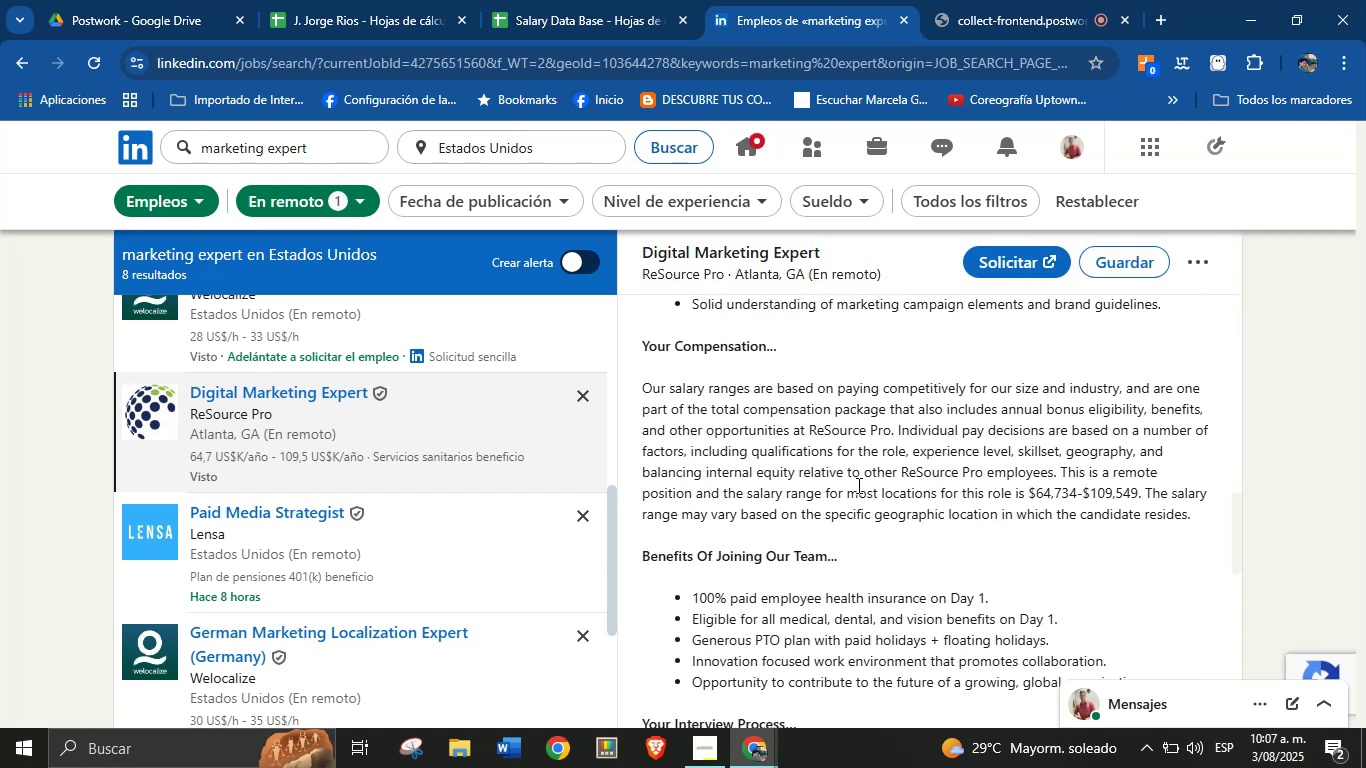 
scroll: coordinate [854, 484], scroll_direction: up, amount: 3.0
 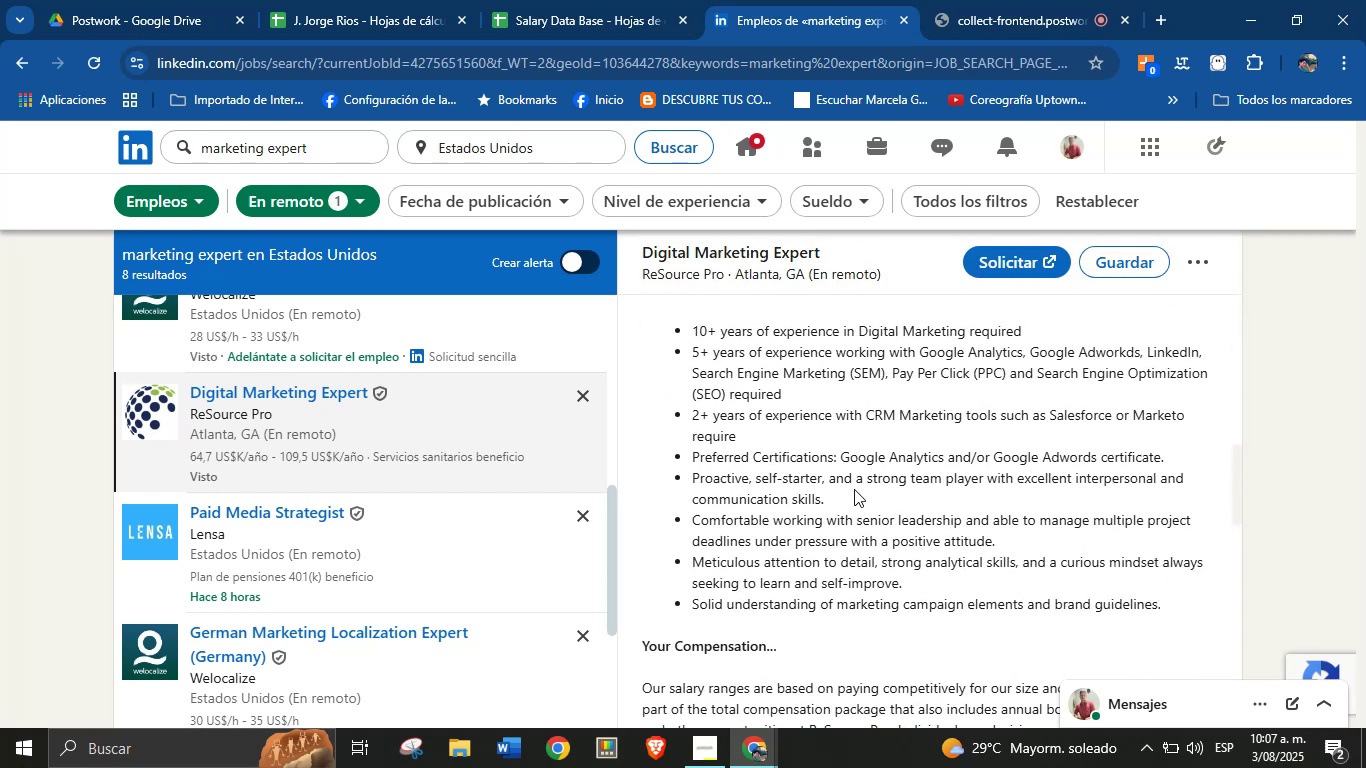 
scroll: coordinate [854, 491], scroll_direction: none, amount: 0.0
 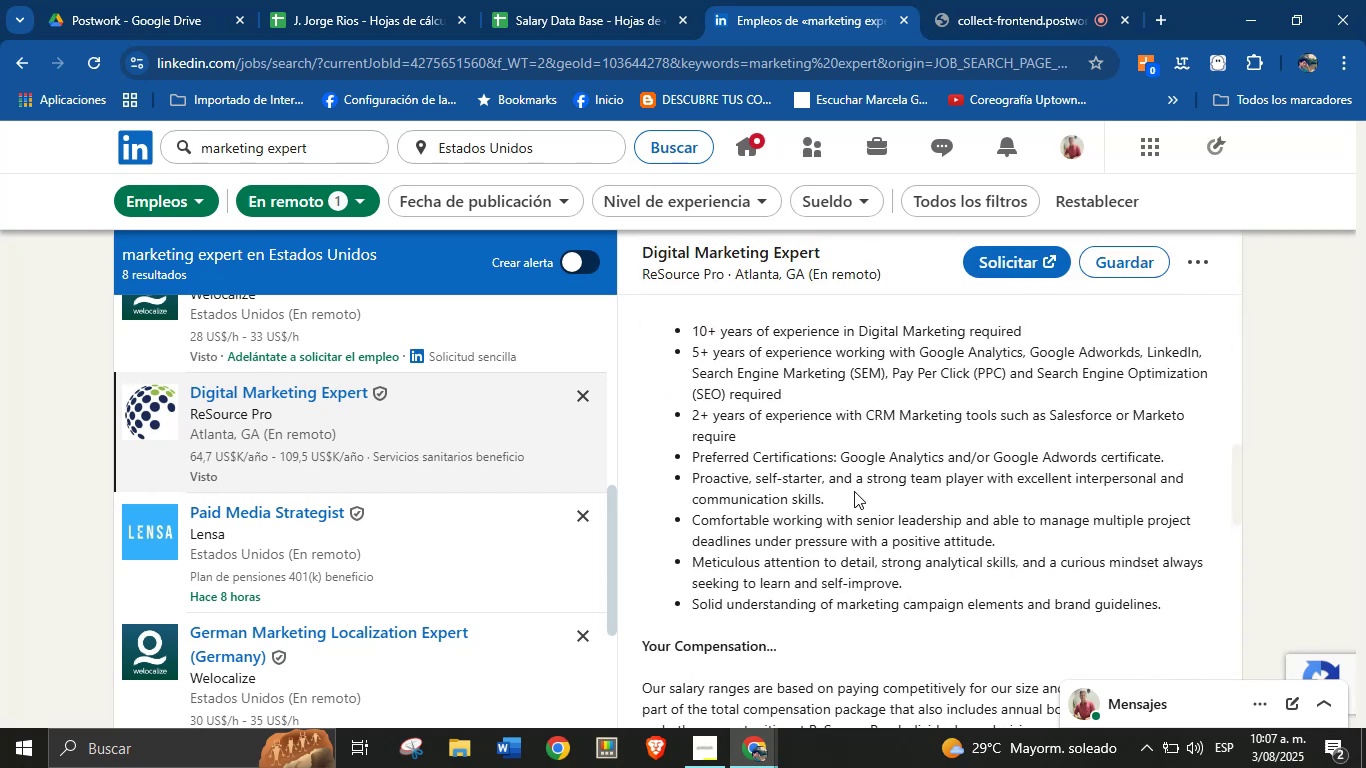 
scroll: coordinate [841, 541], scroll_direction: down, amount: 14.0
 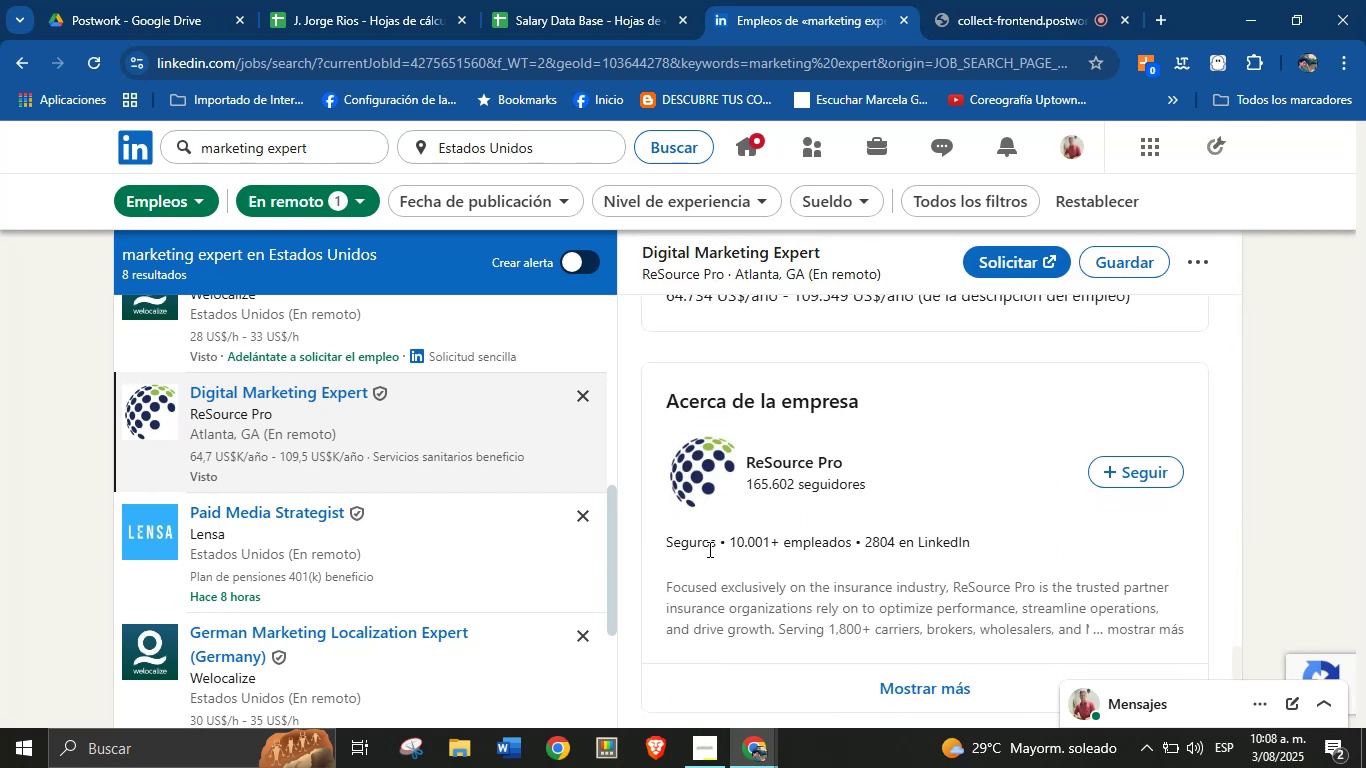 
double_click([706, 547])
 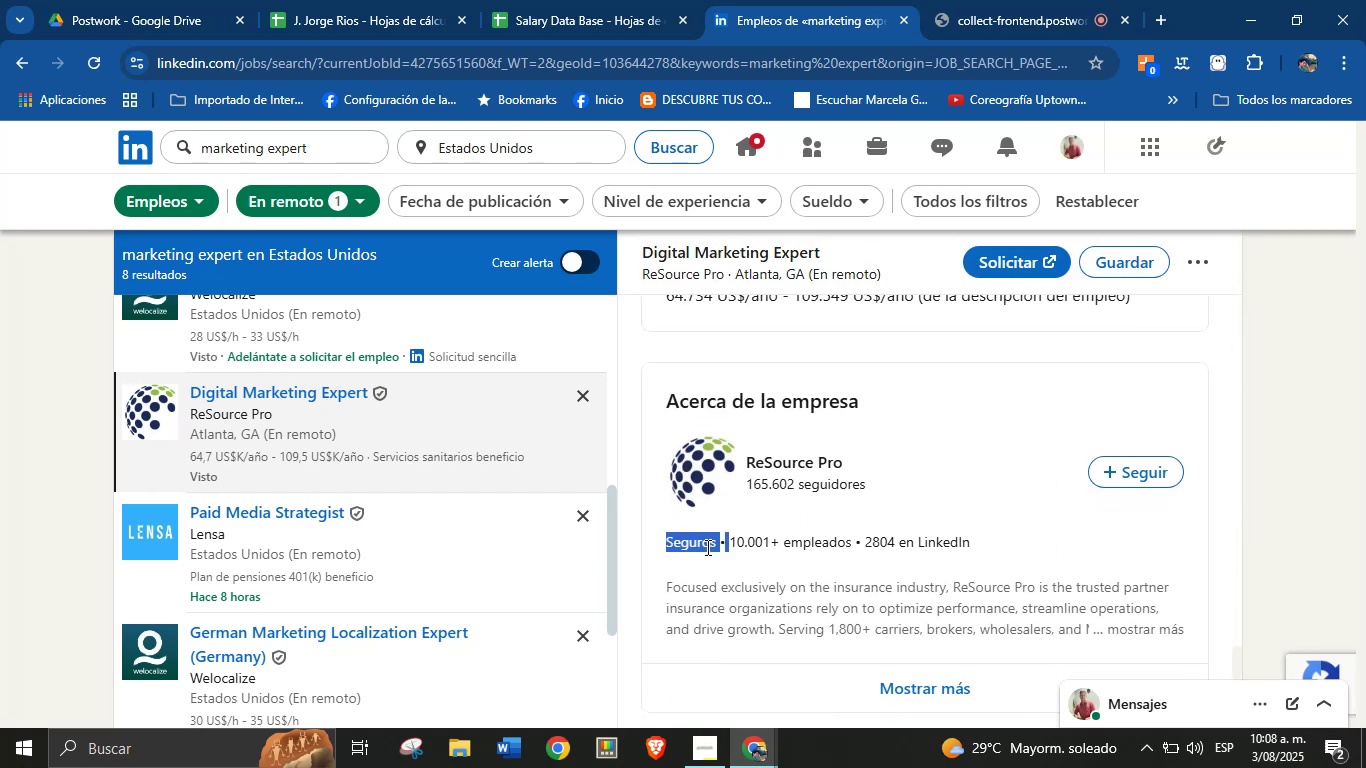 
key(Alt+AltLeft)
 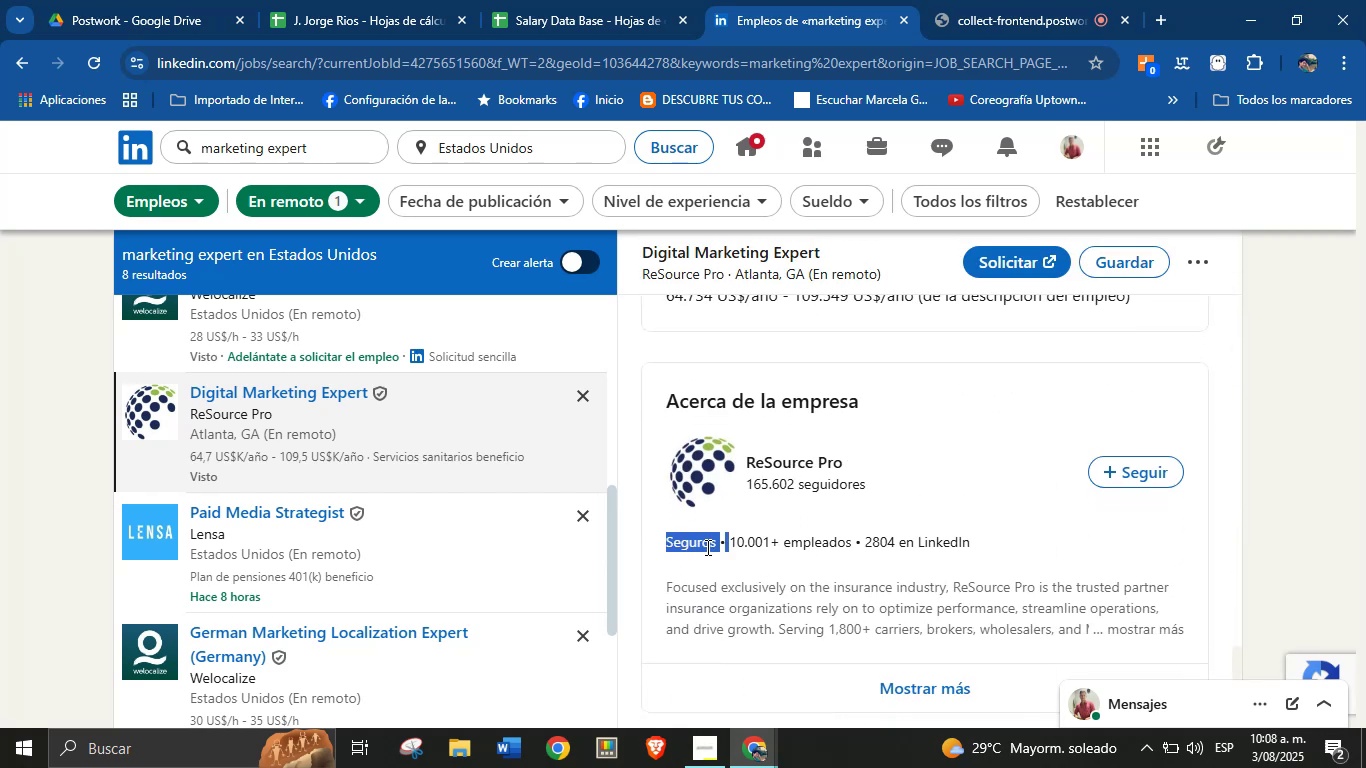 
key(Alt+Control+ControlLeft)
 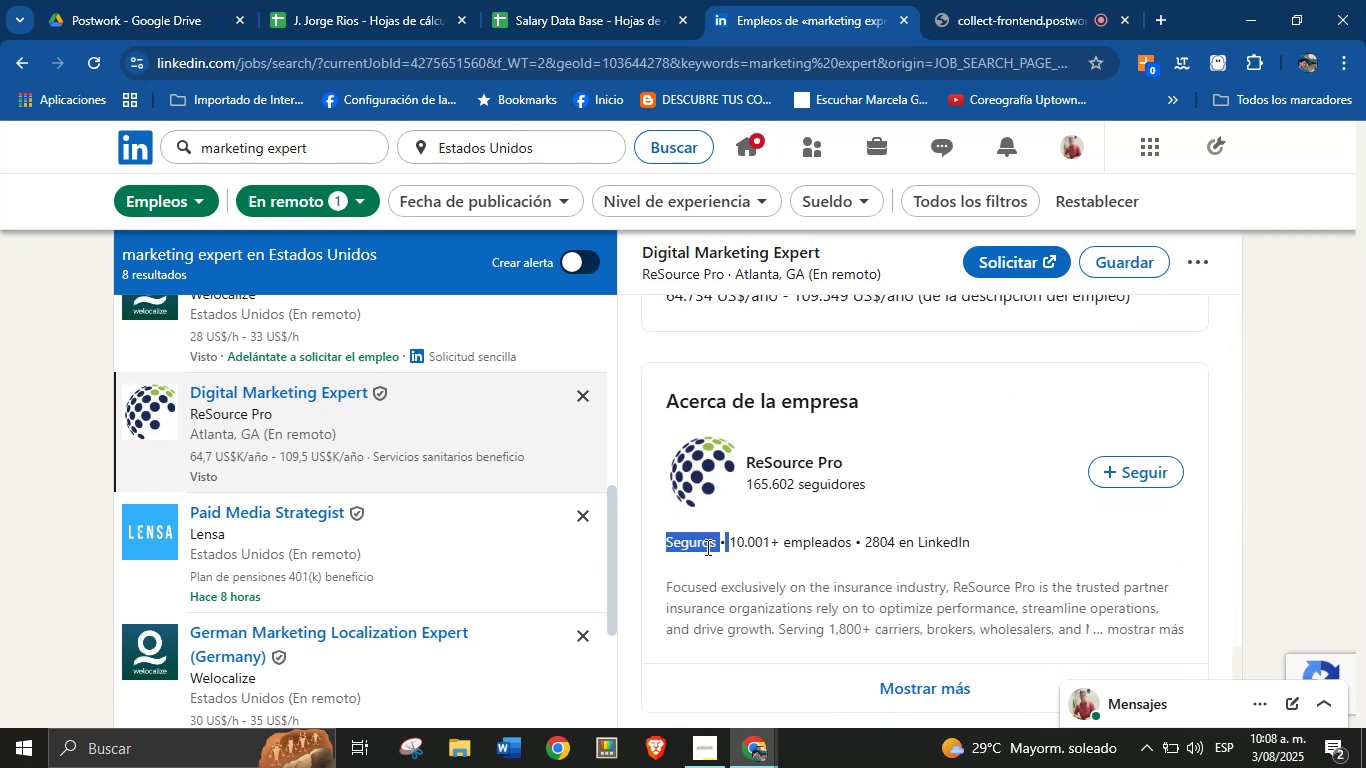 
key(Alt+Control+C)
 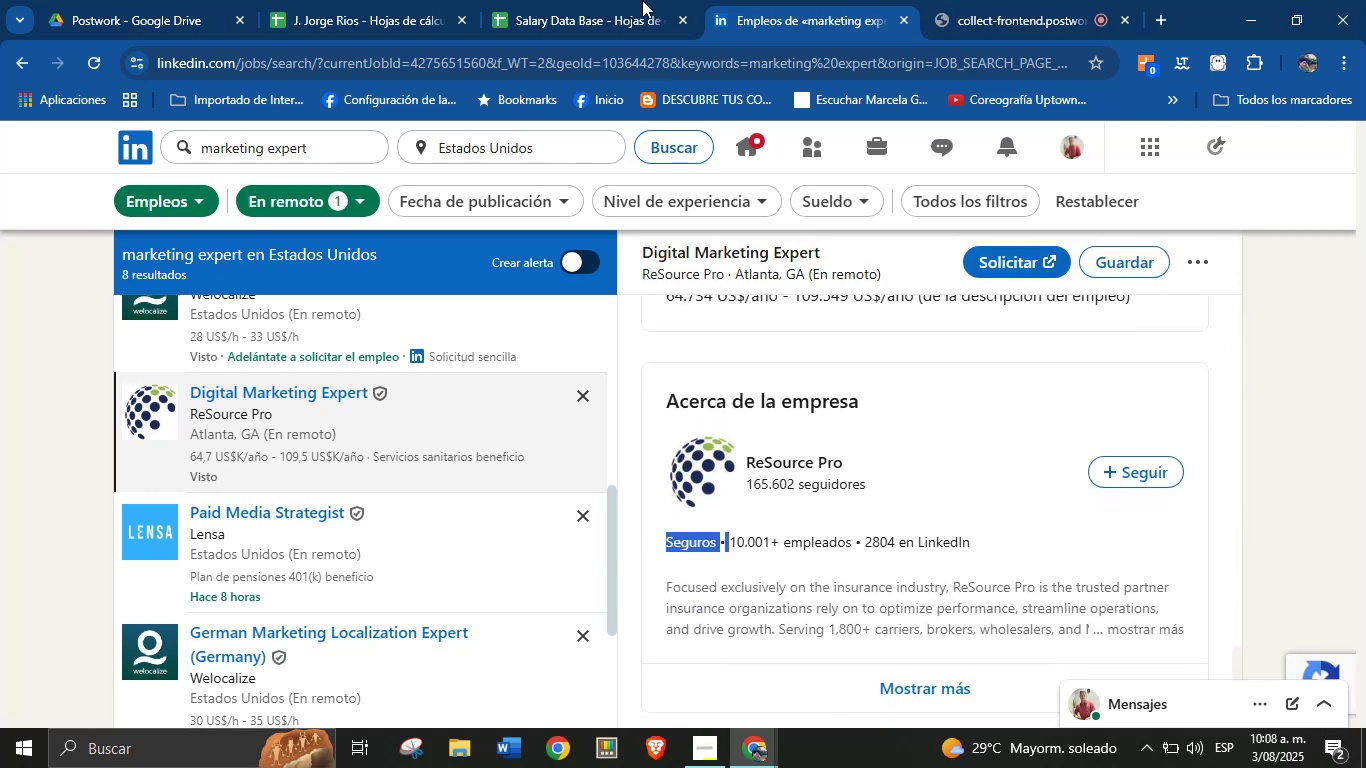 
left_click([619, 0])
 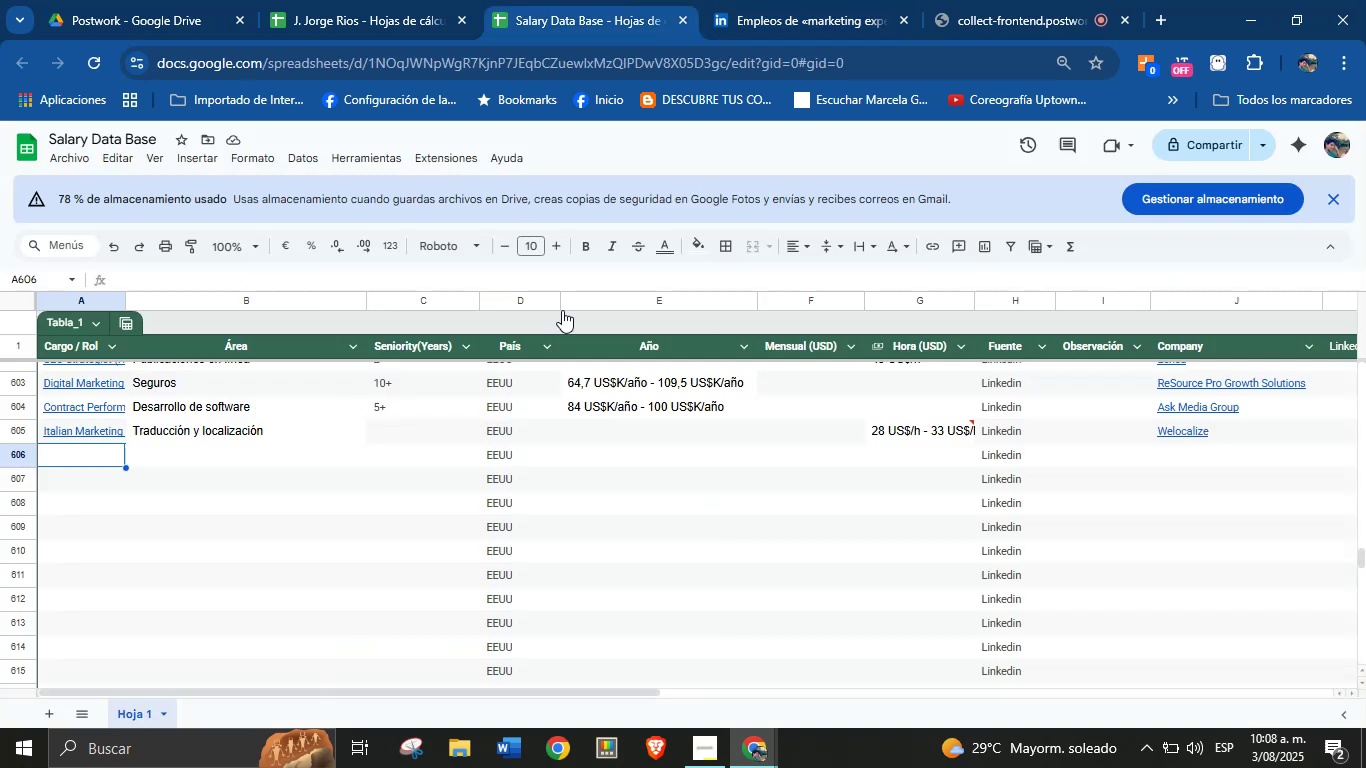 
key(Meta+MetaLeft)
 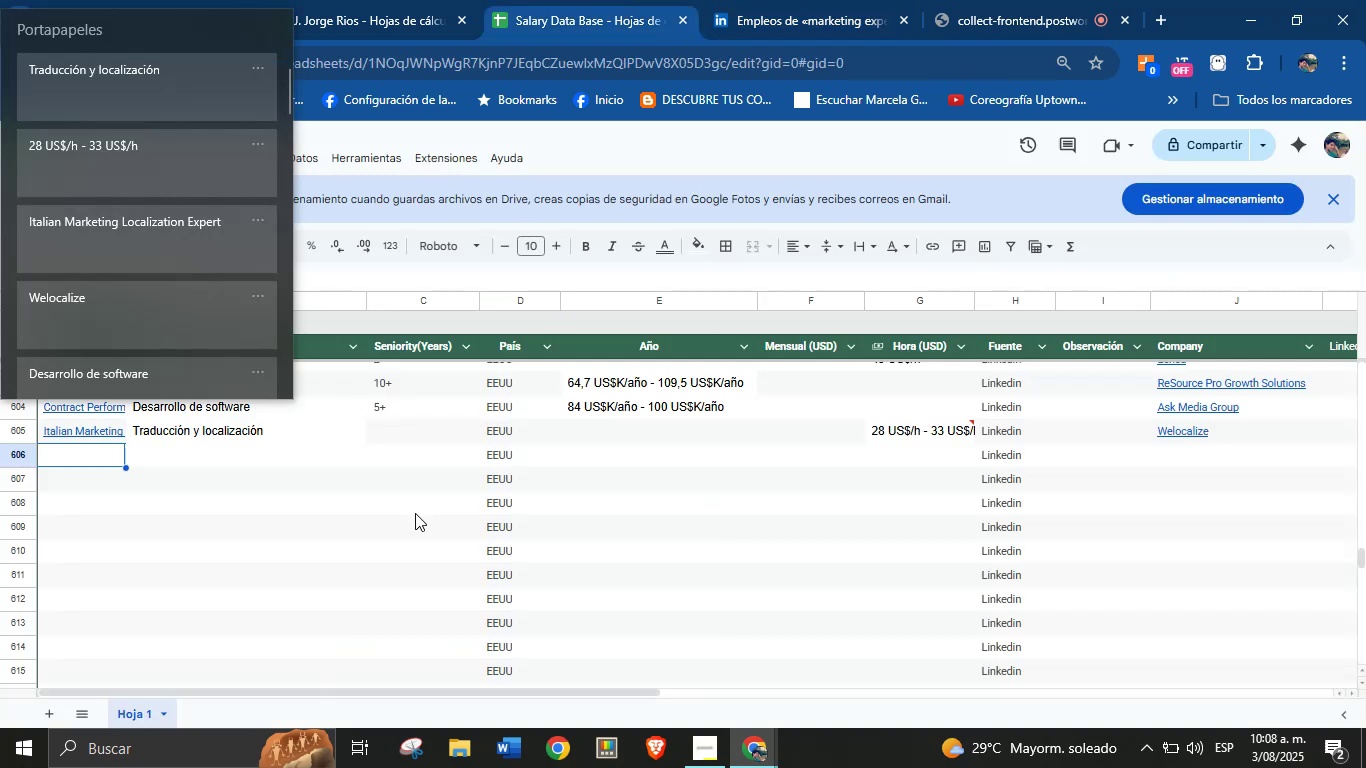 
key(Meta+MetaLeft)
 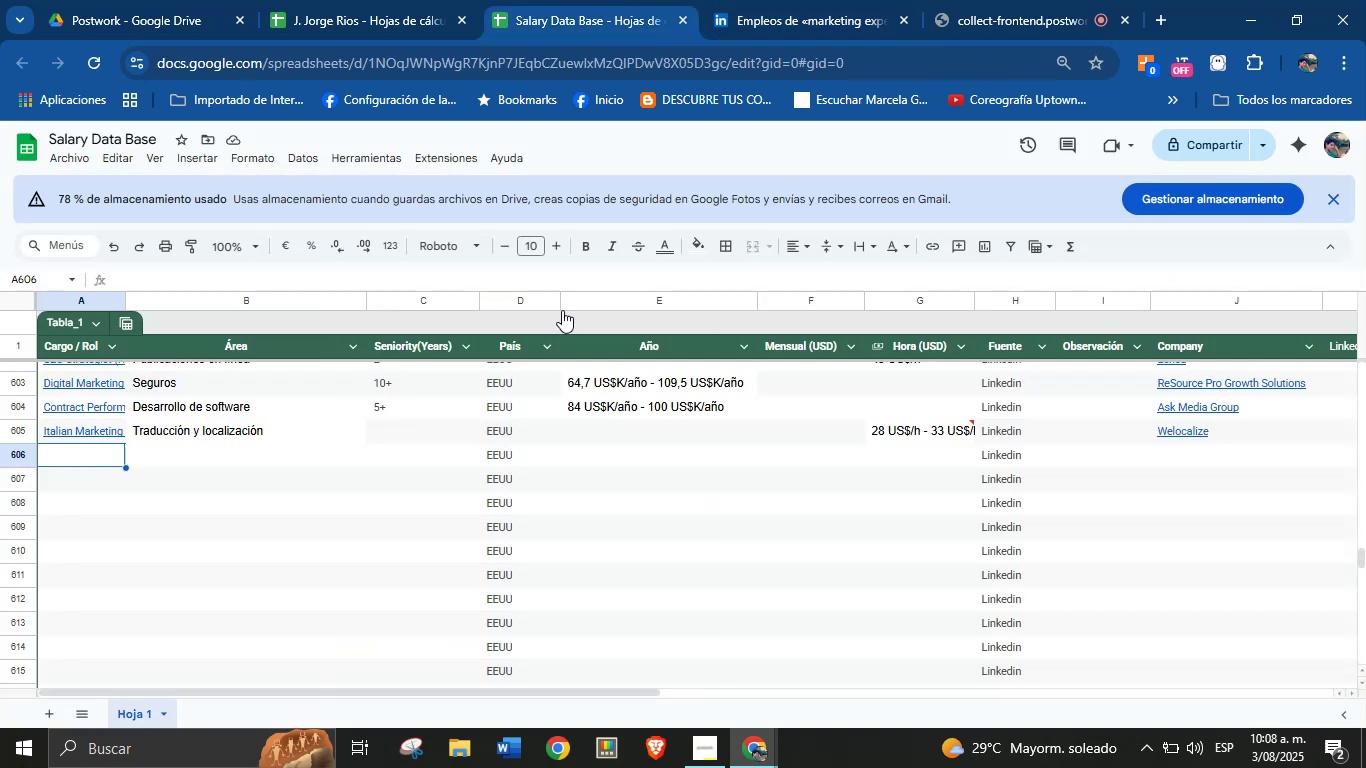 
key(Meta+V)
 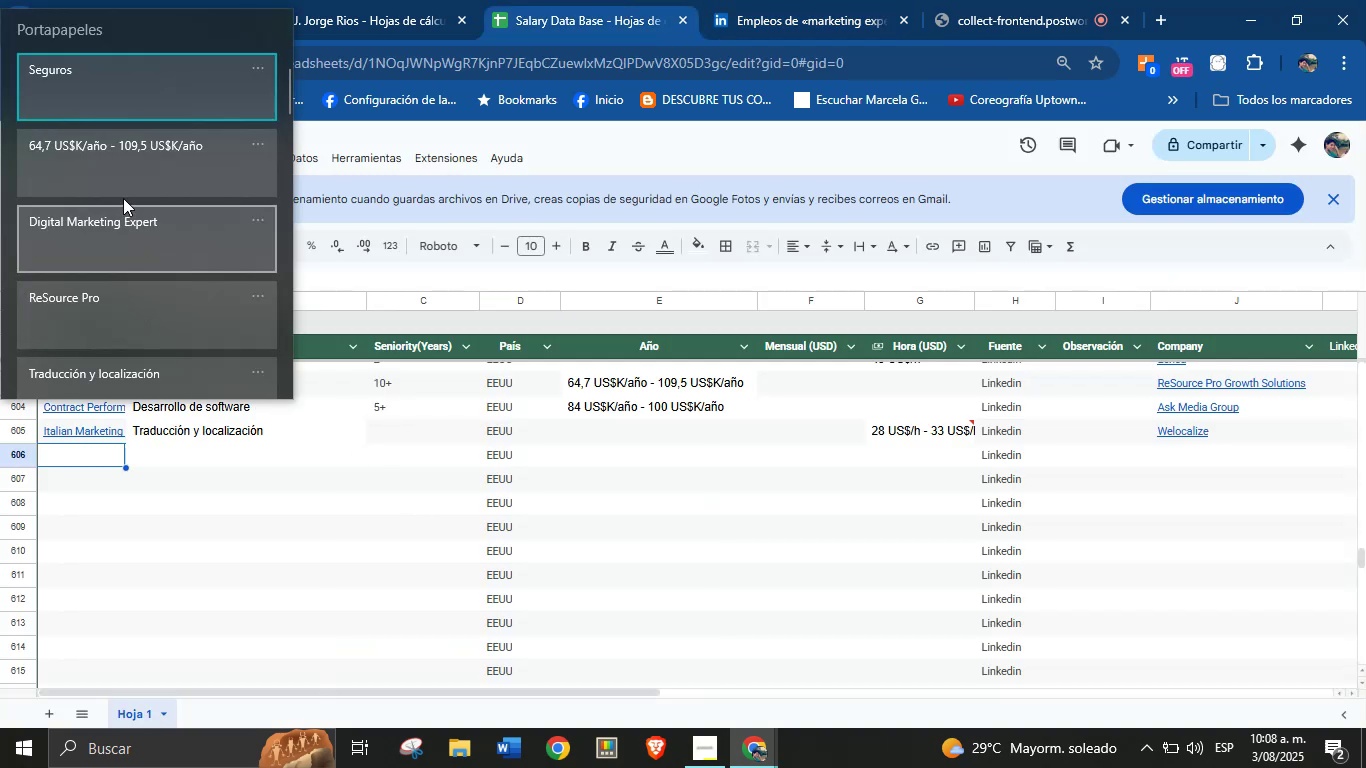 
left_click([127, 254])
 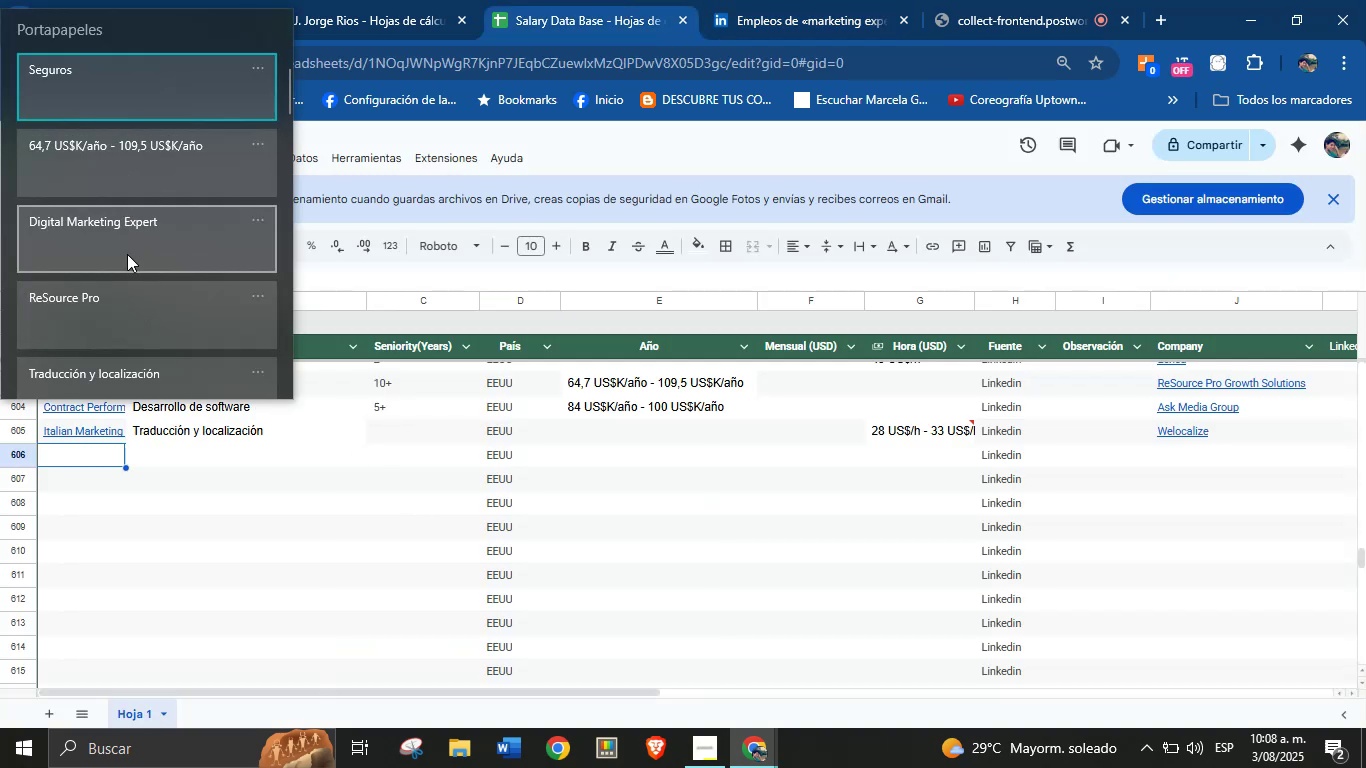 
key(Control+ControlLeft)
 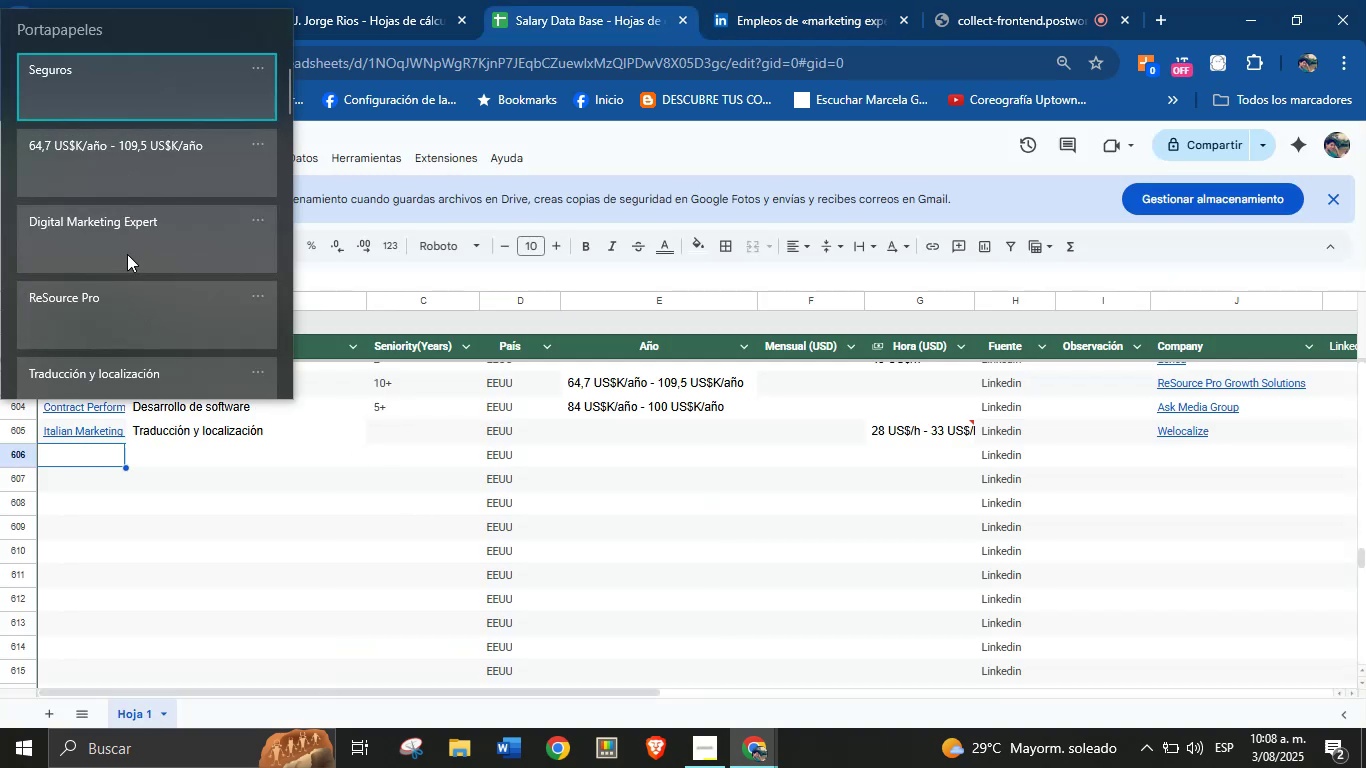 
key(Control+V)
 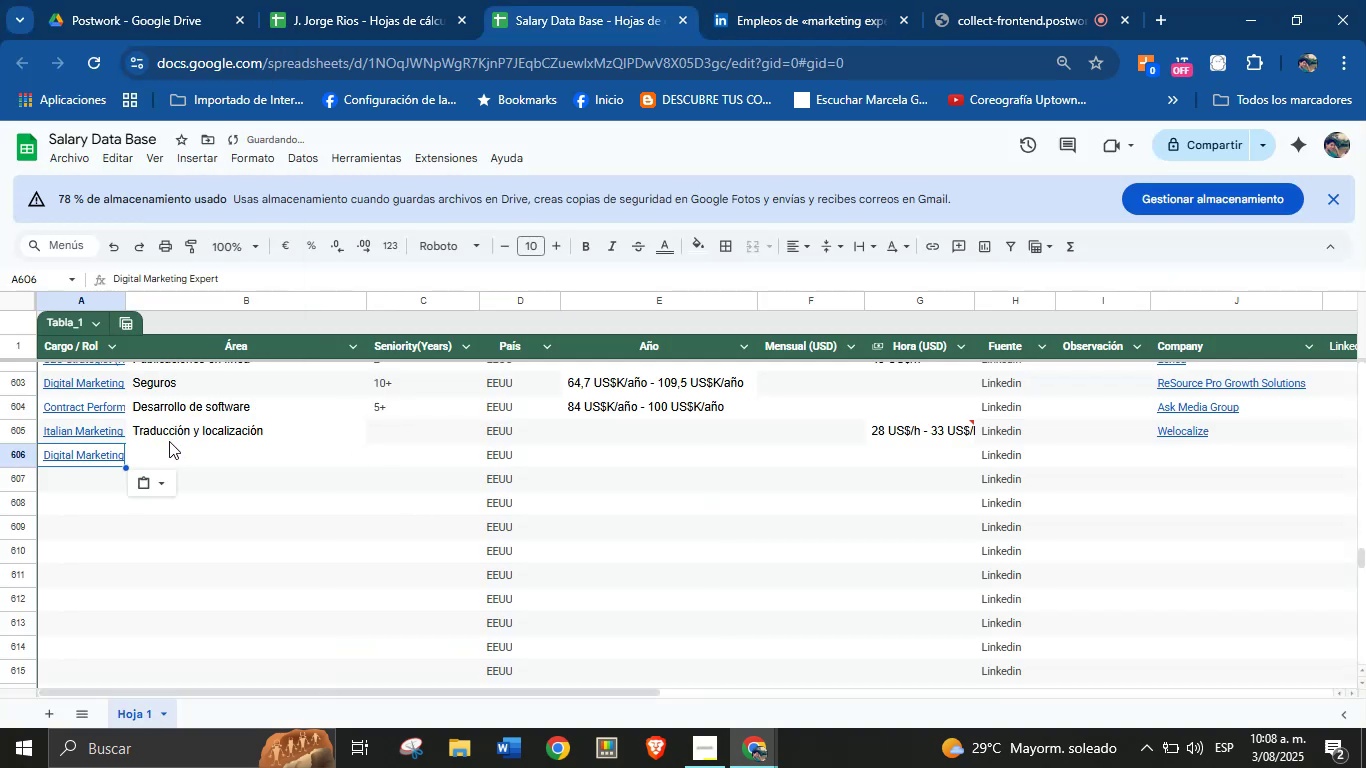 
left_click([169, 451])
 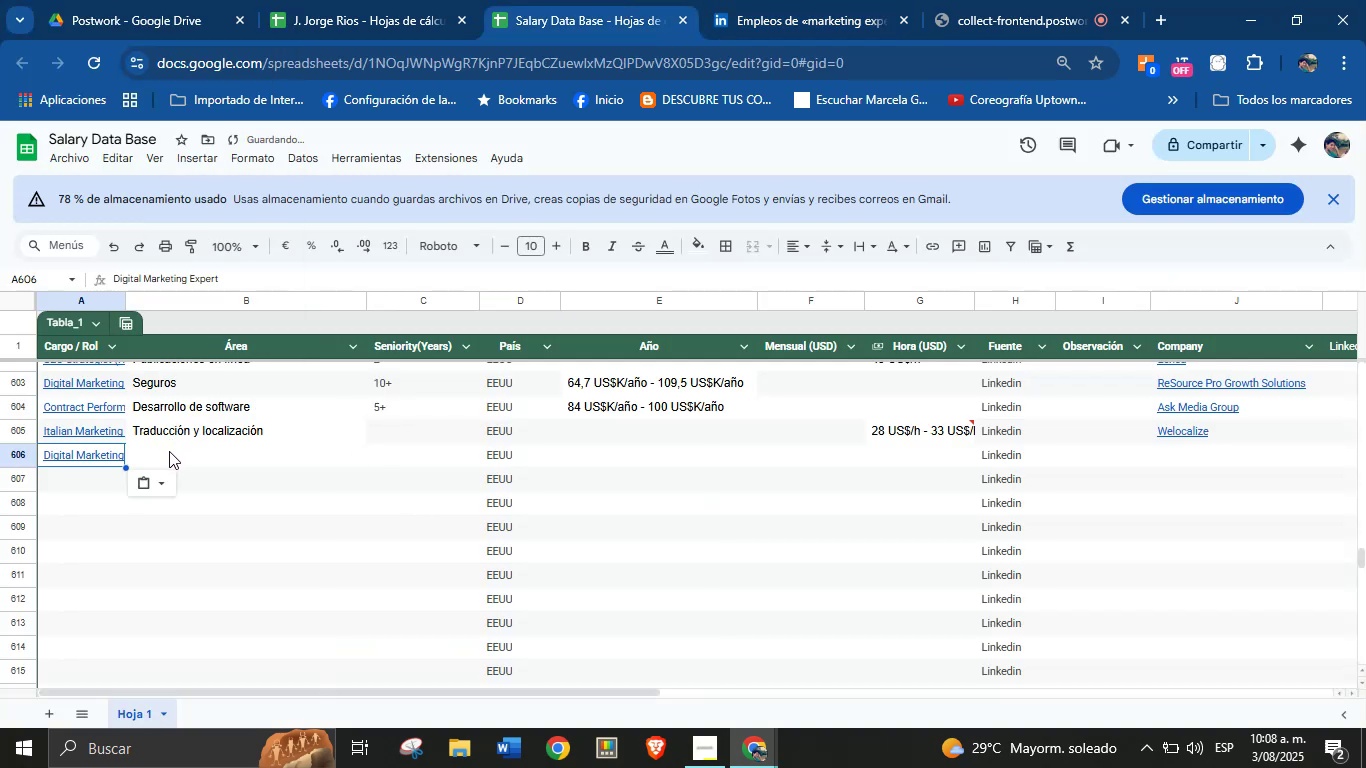 
key(Meta+MetaLeft)
 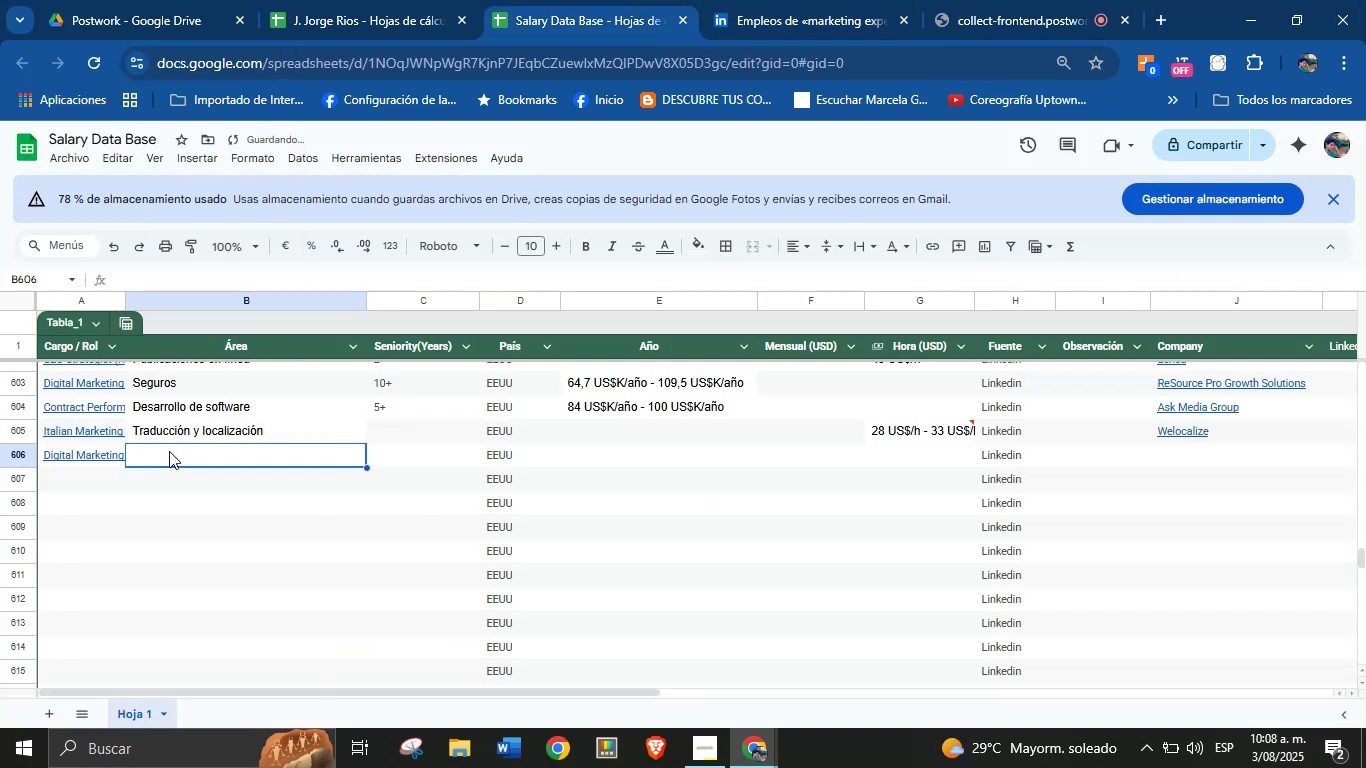 
key(Meta+MetaLeft)
 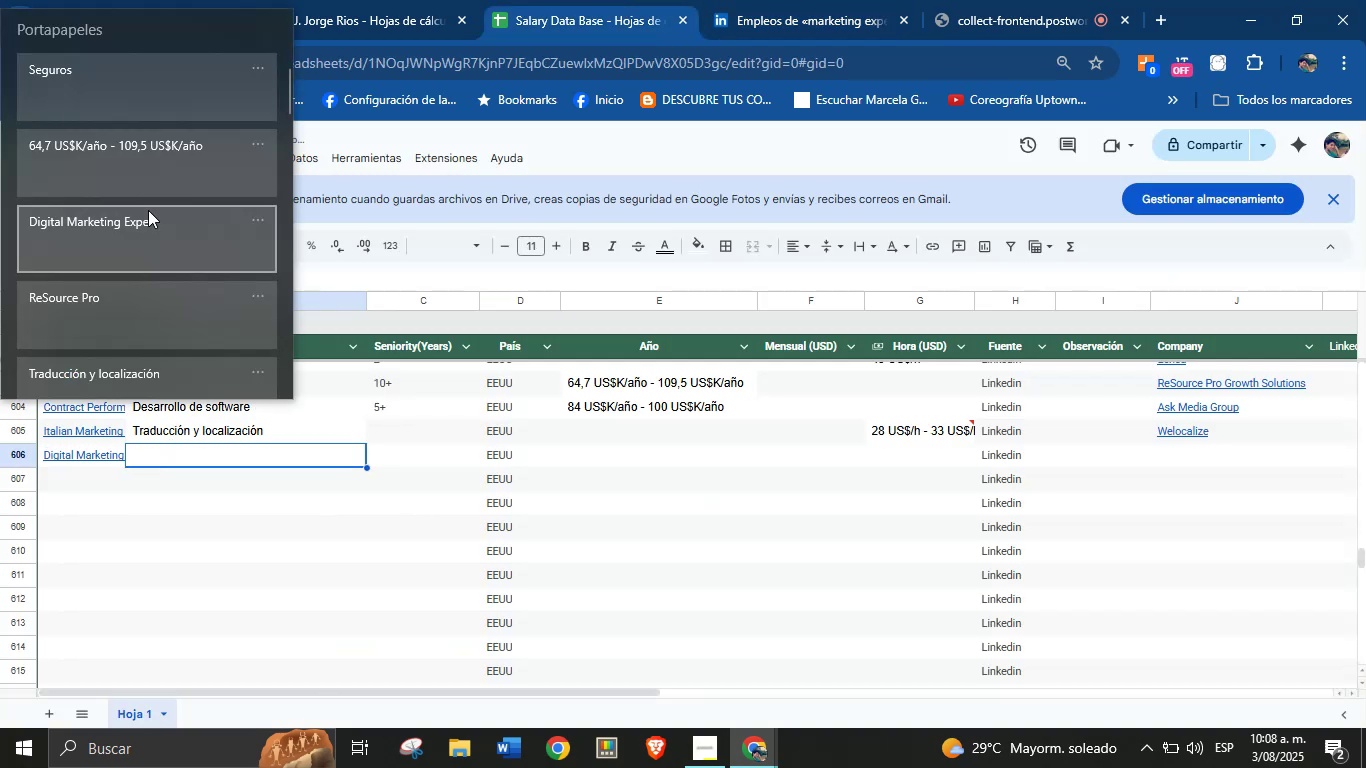 
key(Meta+V)
 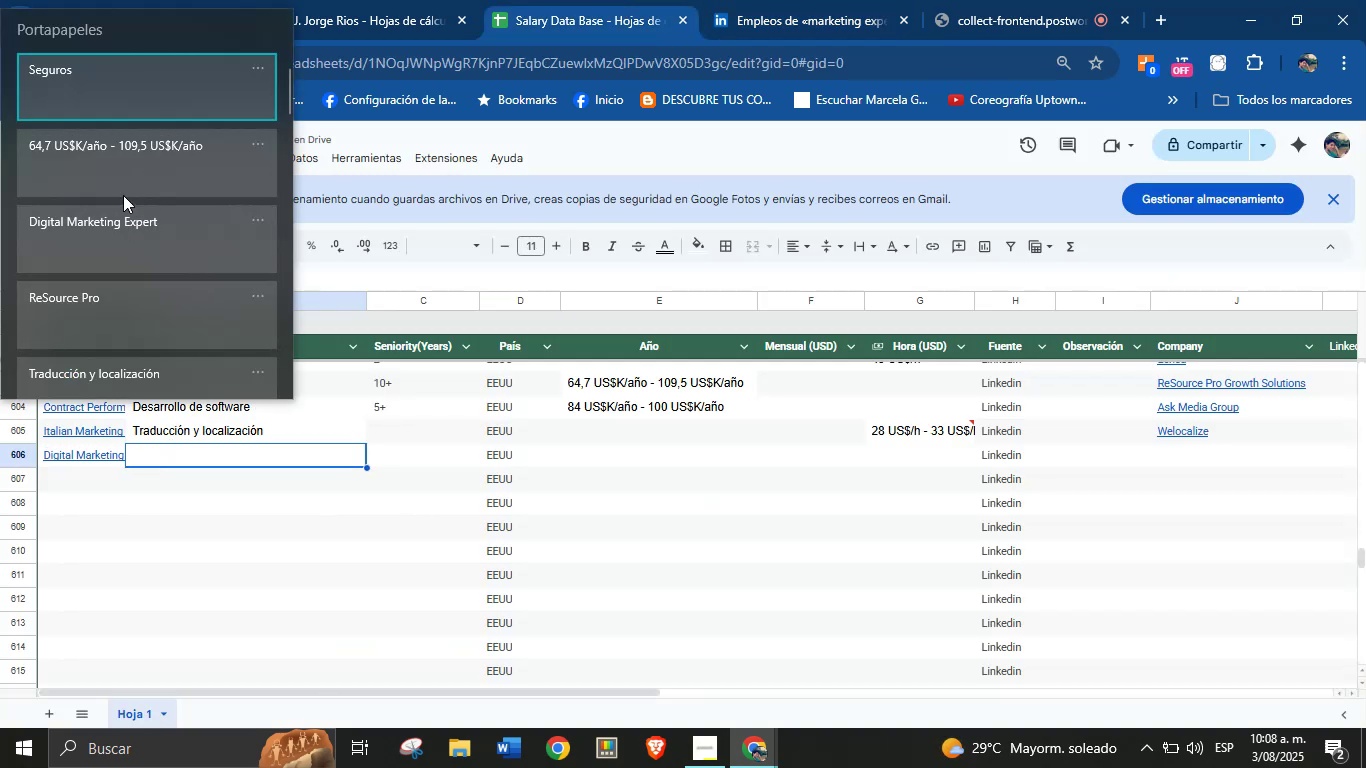 
left_click([133, 92])
 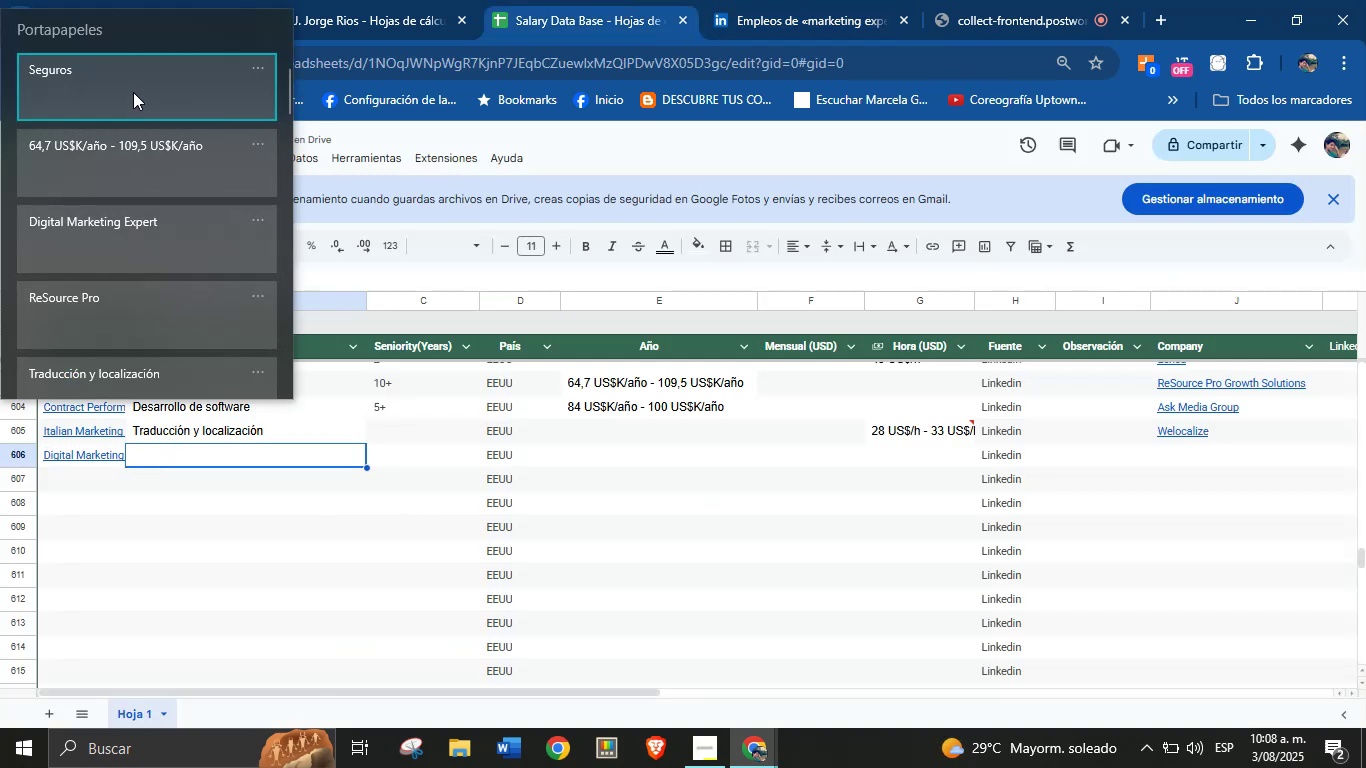 
key(Control+ControlLeft)
 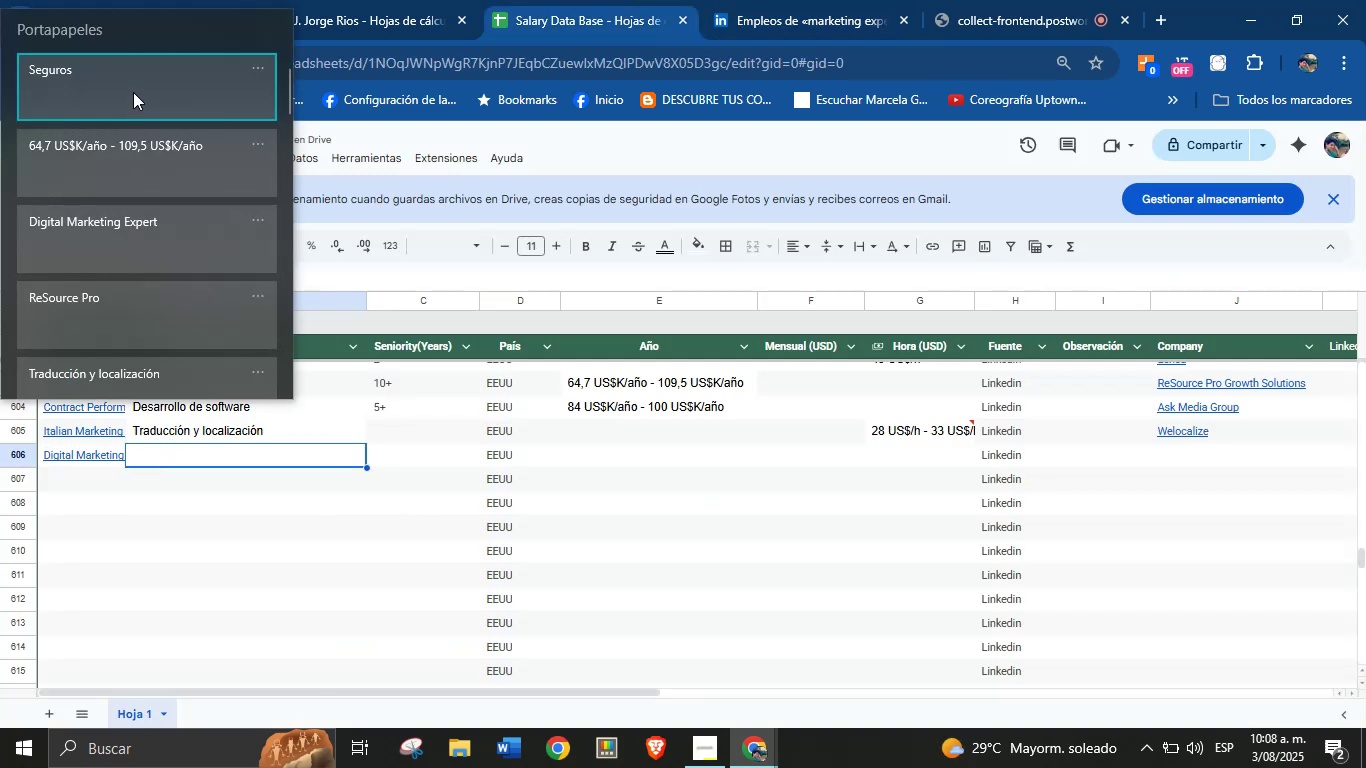 
hold_key(key=V, duration=4.83)
 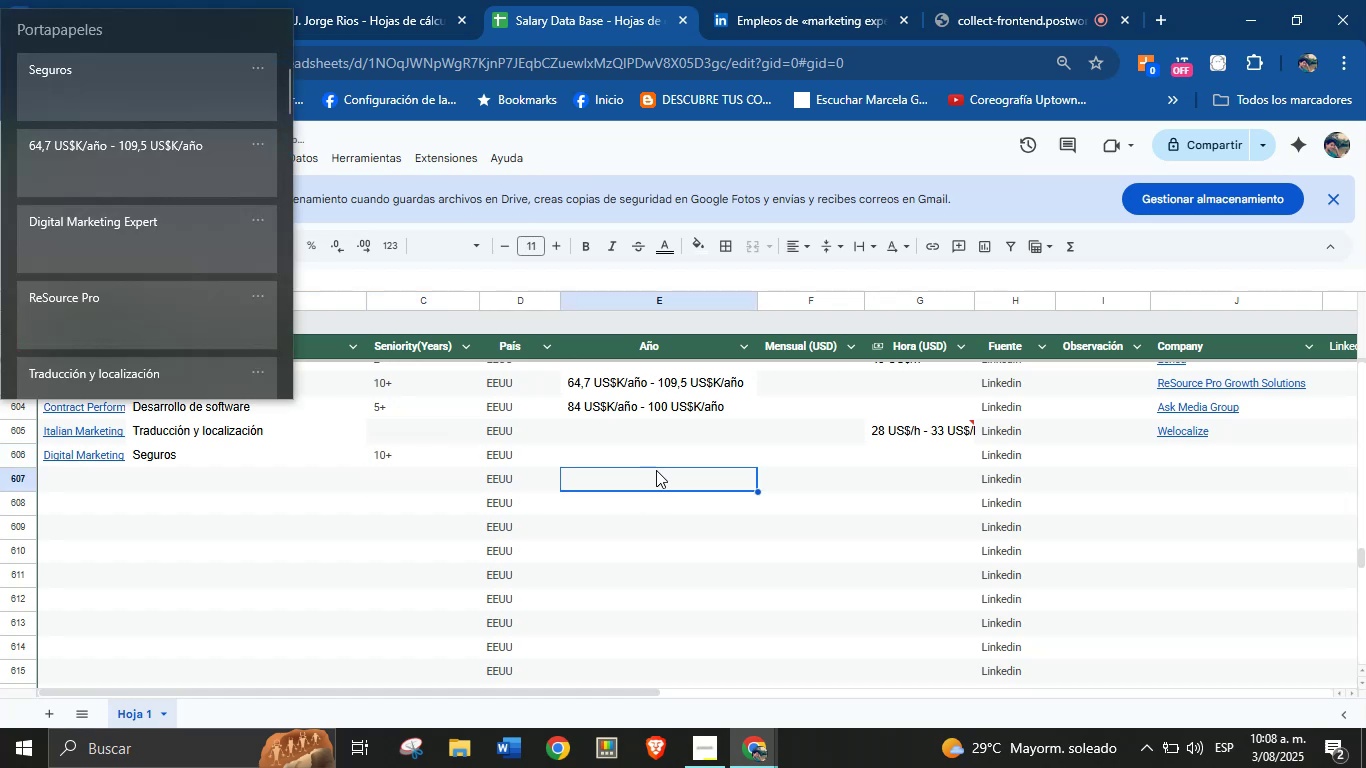 
left_click([395, 461])
 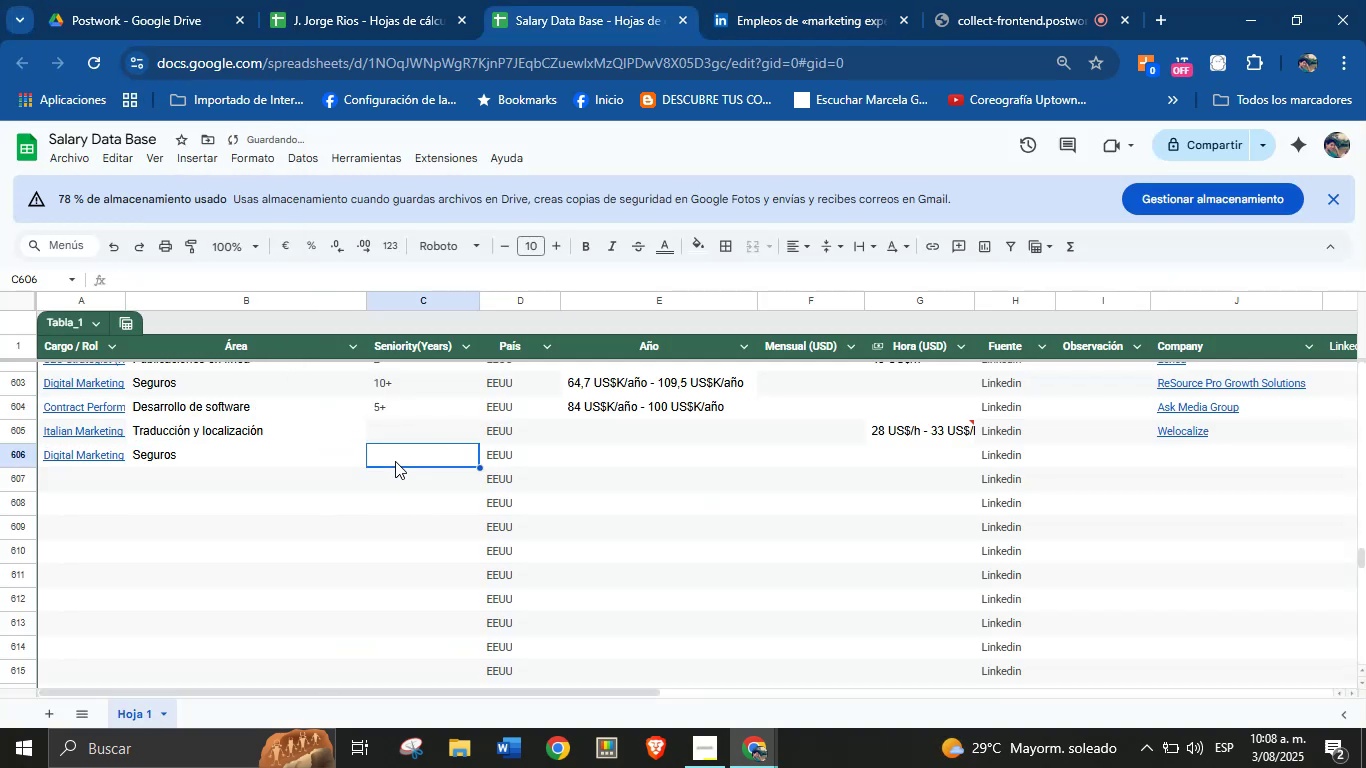 
type(10)
 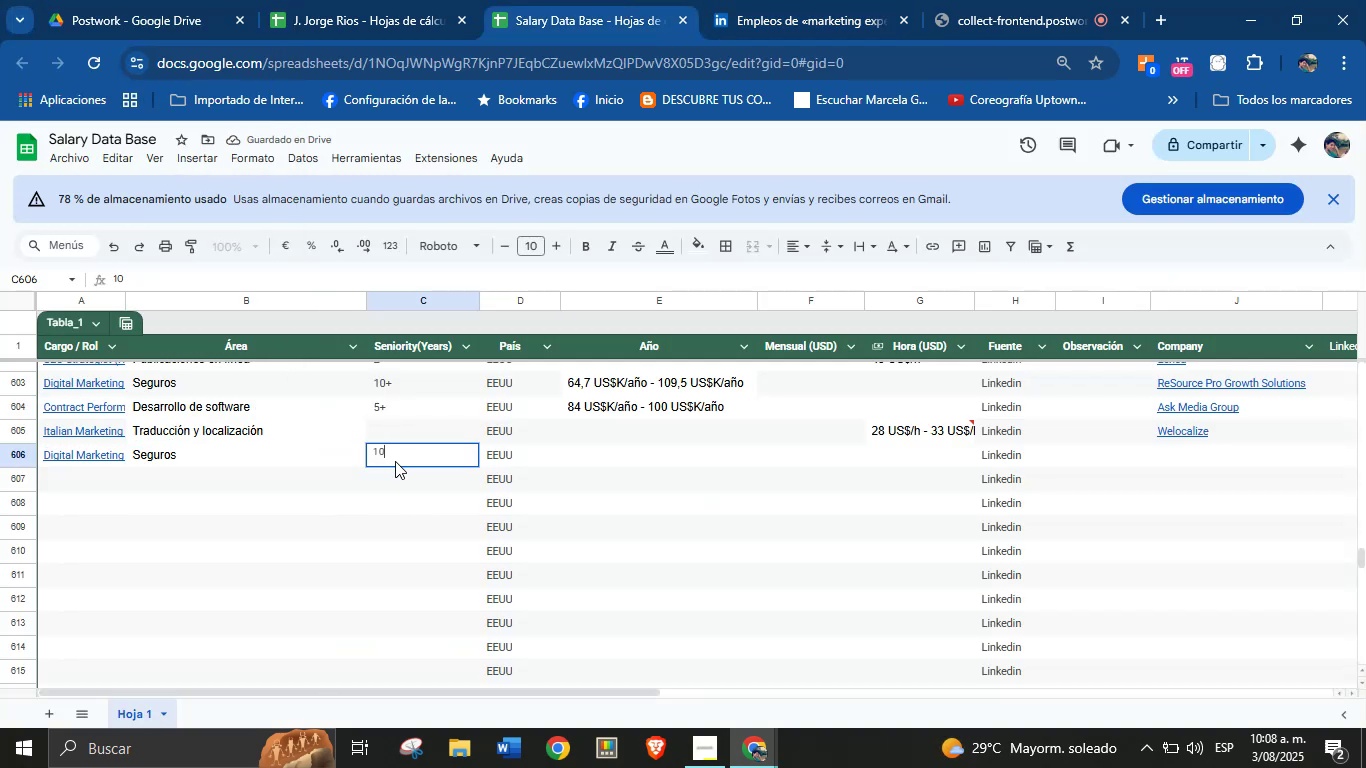 
key(Enter)
 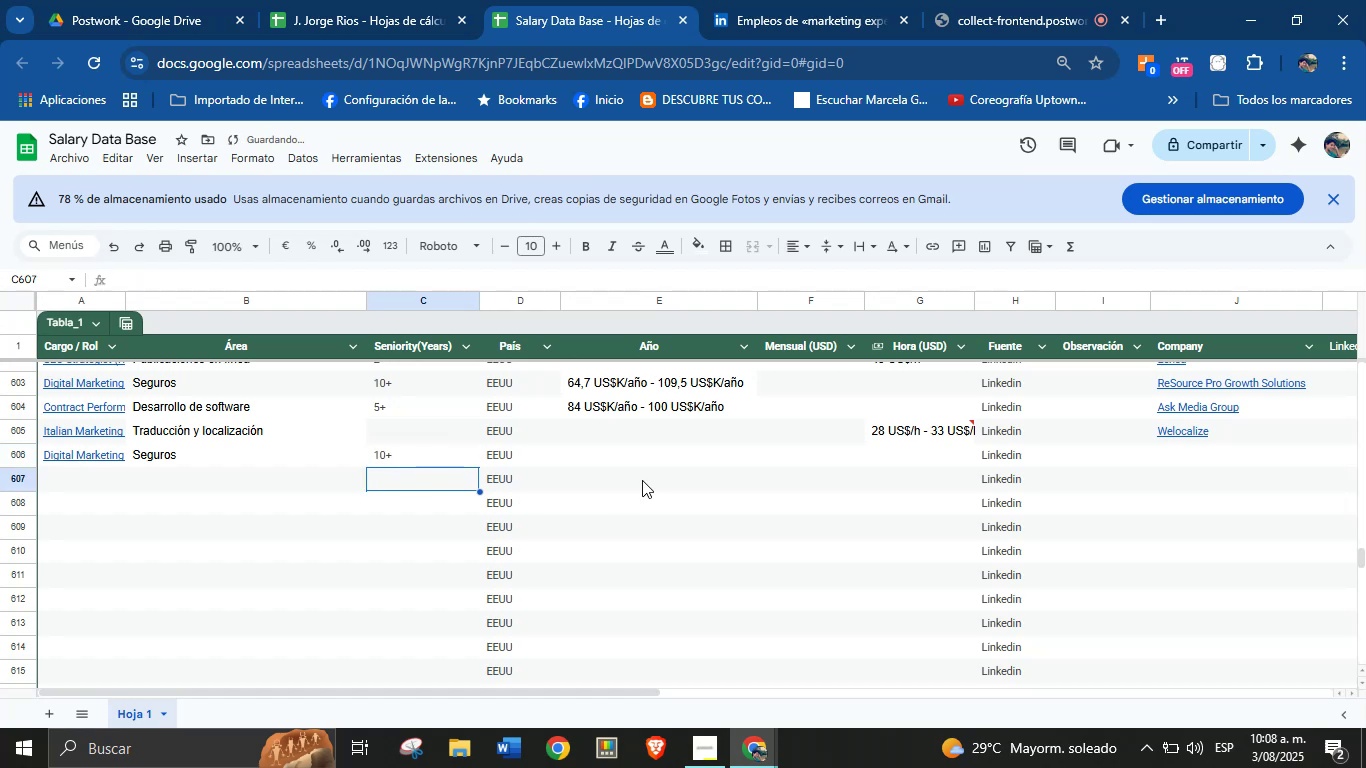 
left_click([653, 475])
 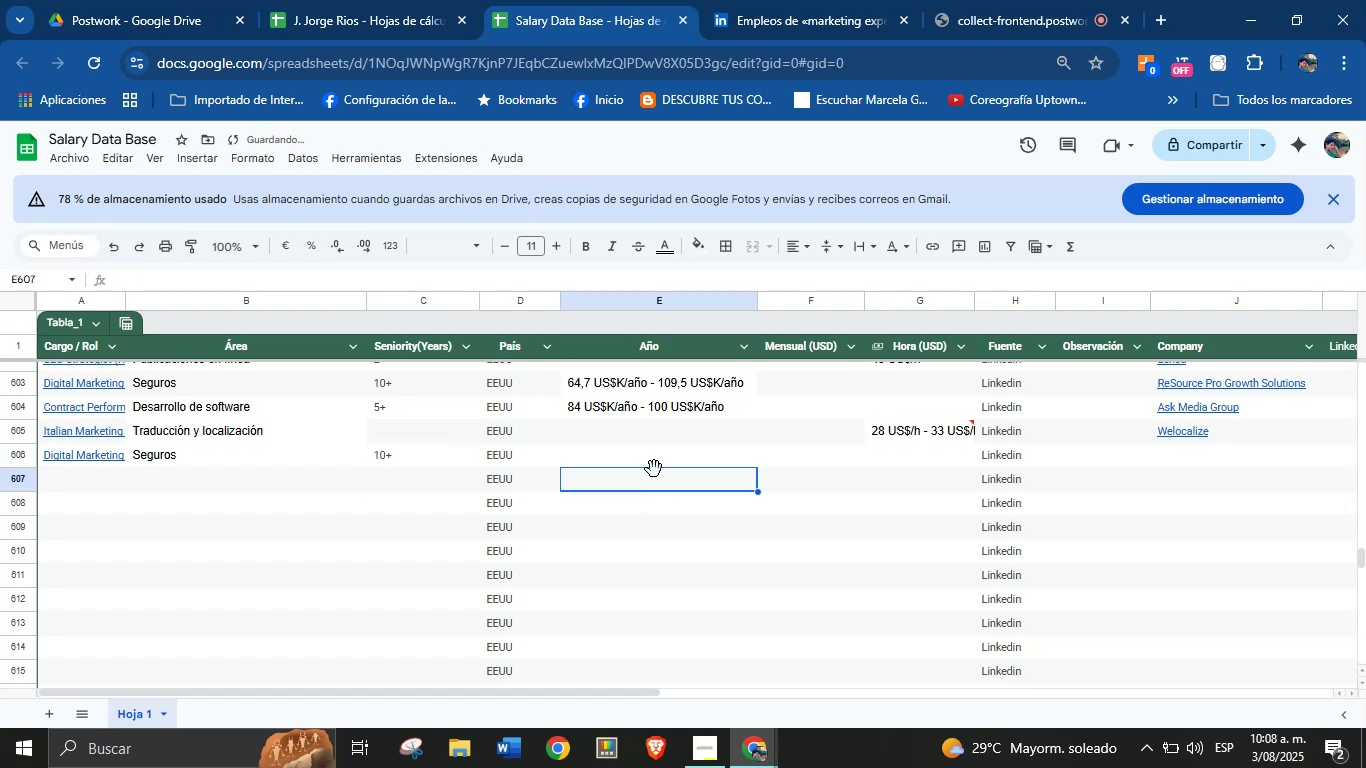 
key(Meta+MetaLeft)
 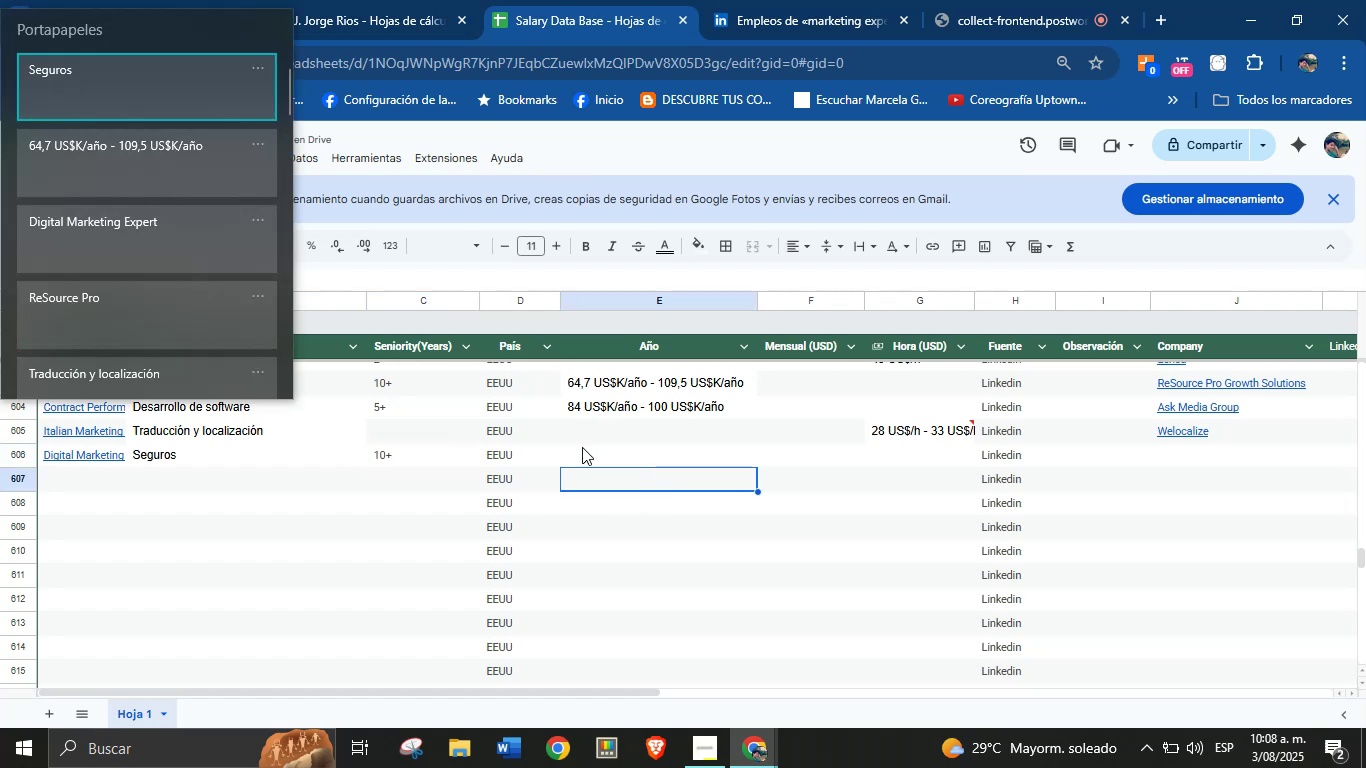 
key(Meta+MetaLeft)
 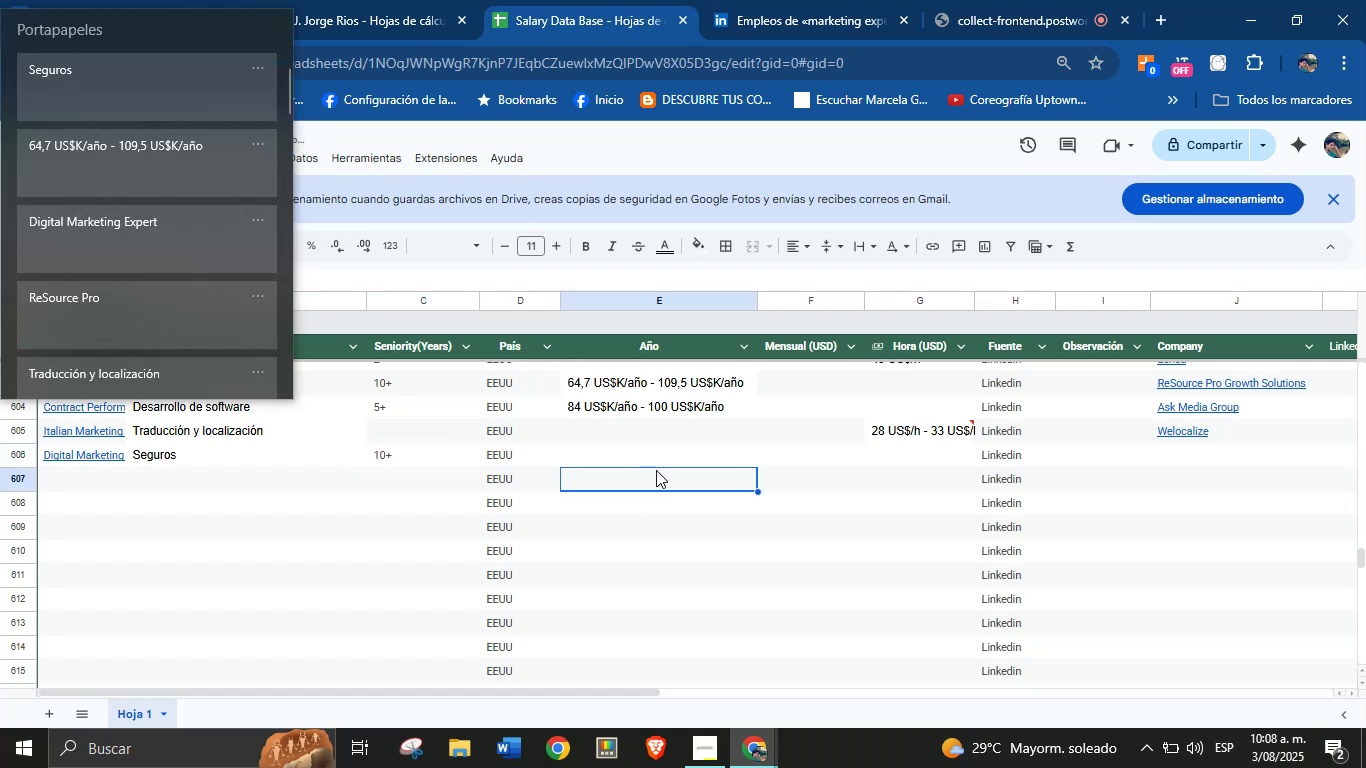 
double_click([603, 457])
 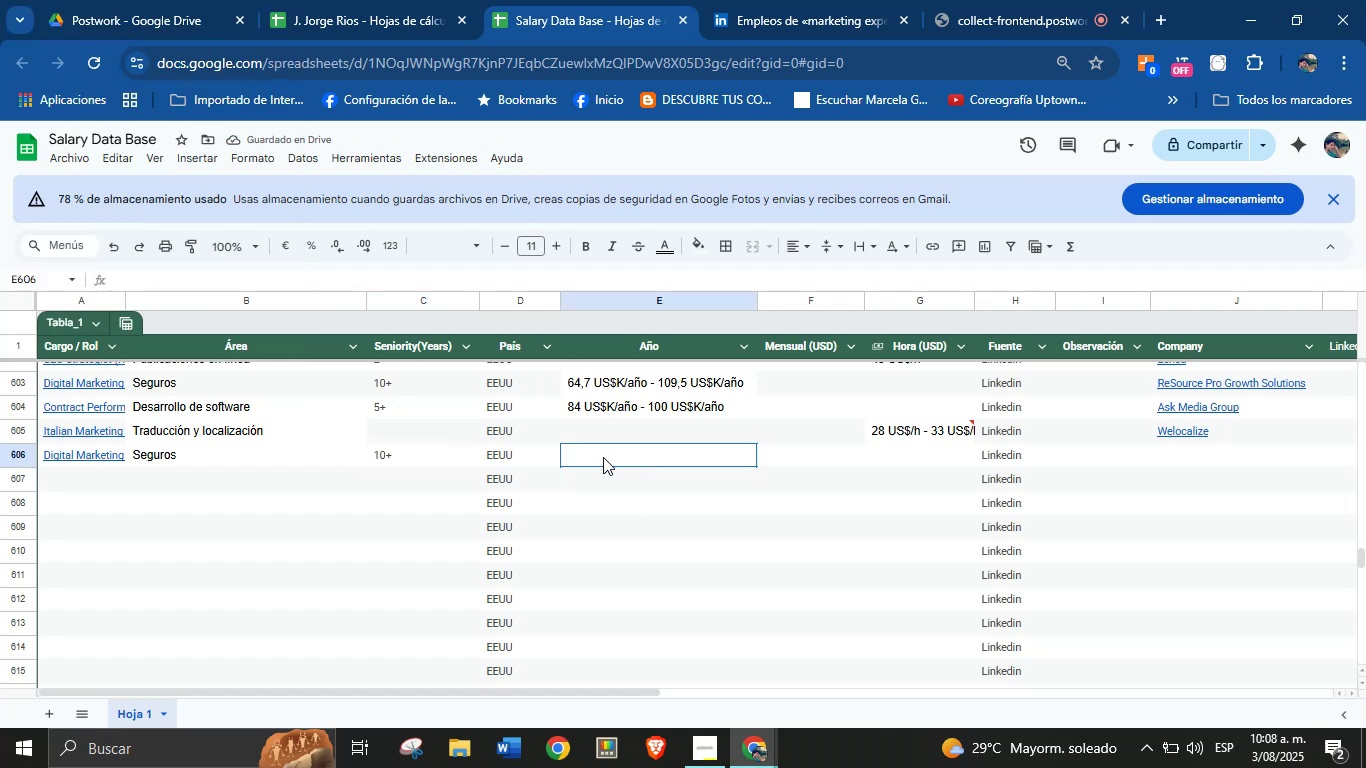 
key(Meta+MetaLeft)
 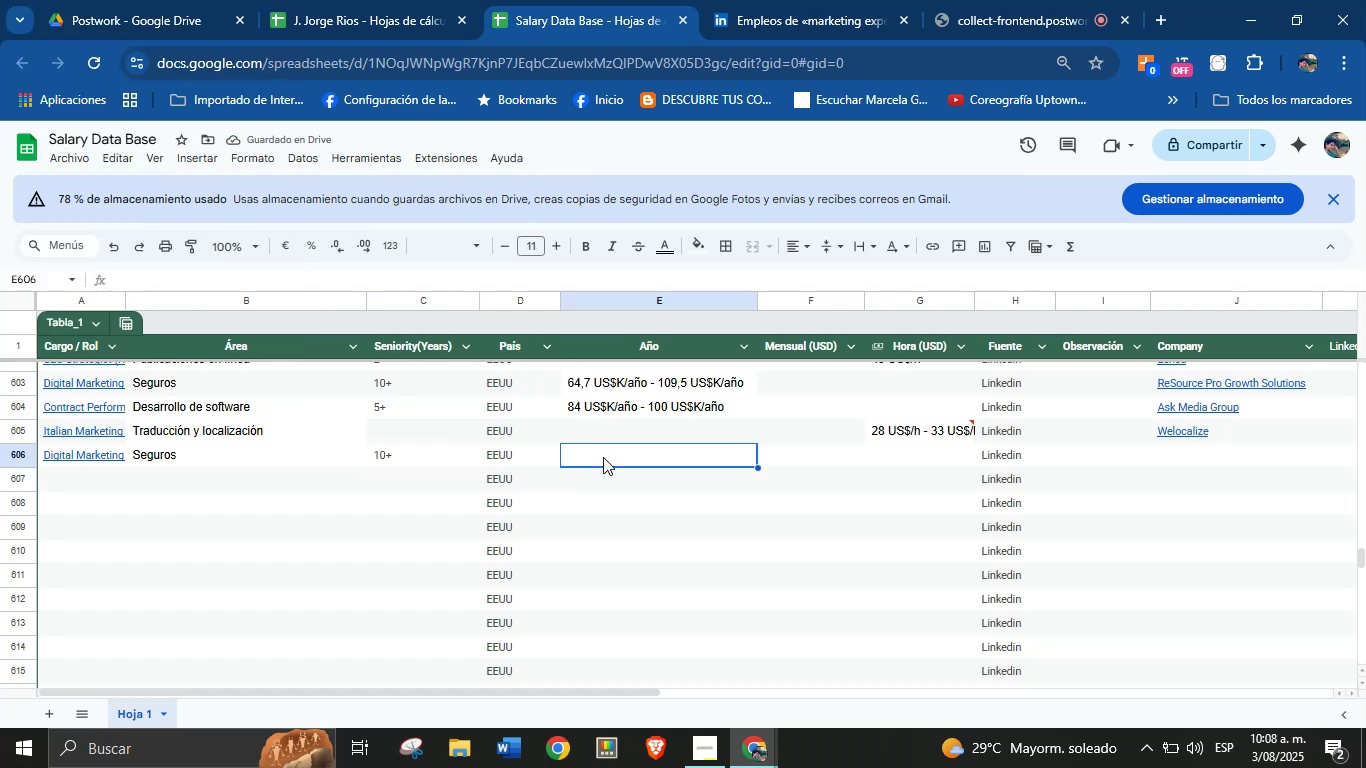 
key(Meta+MetaLeft)
 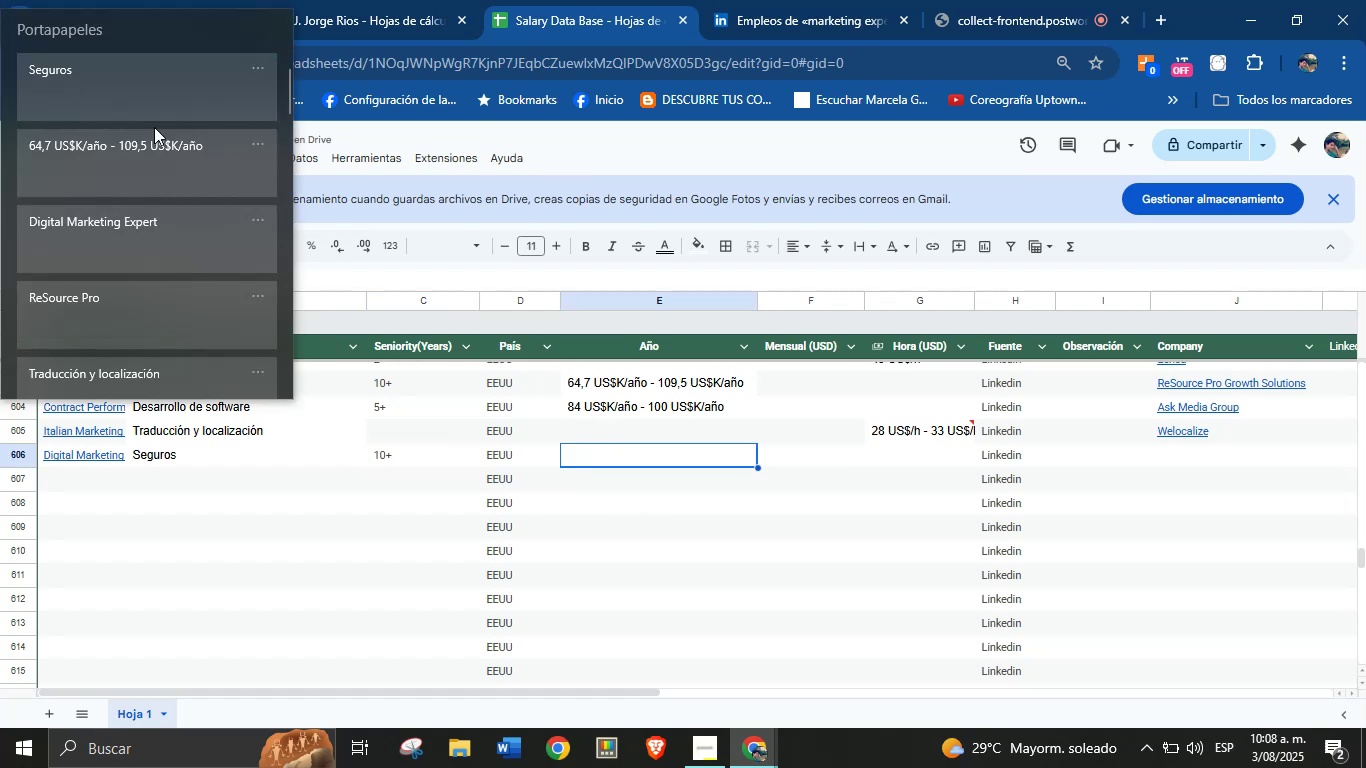 
key(Meta+V)
 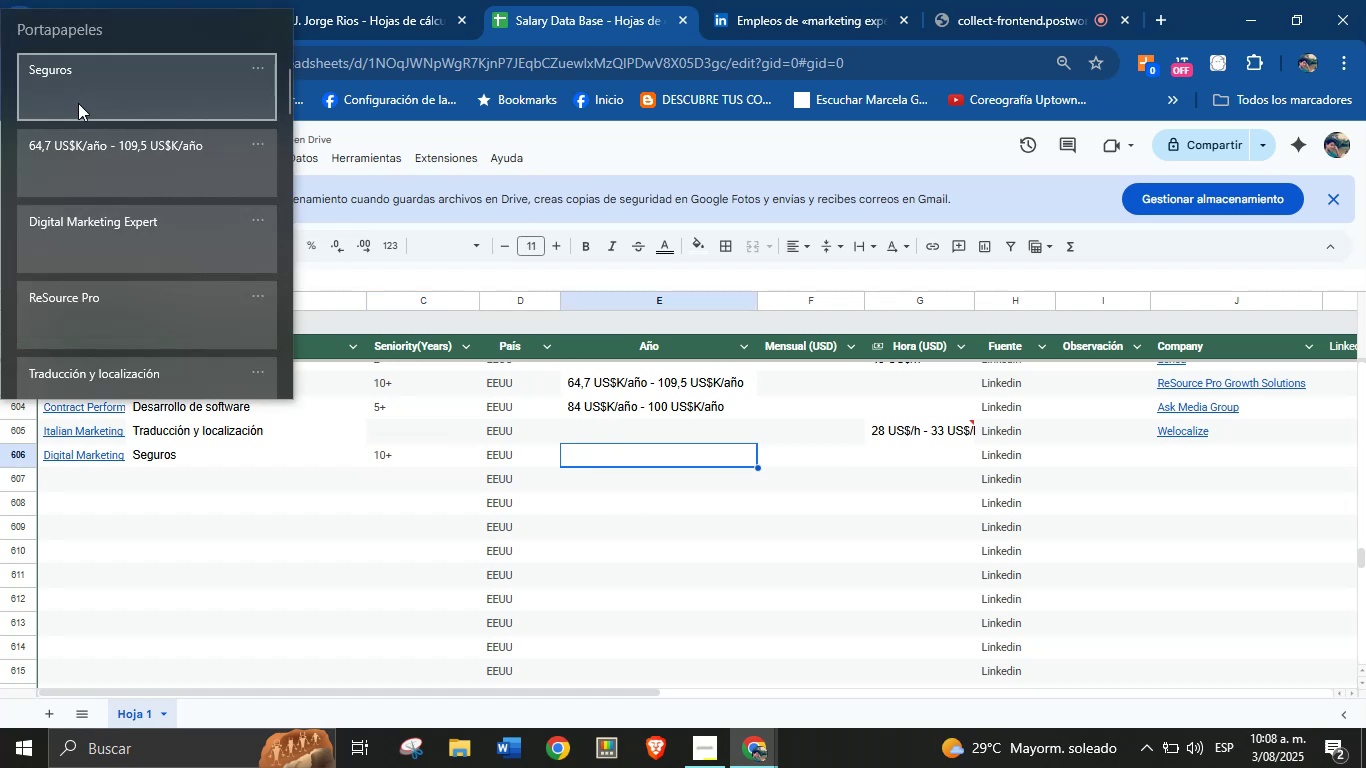 
left_click([79, 157])
 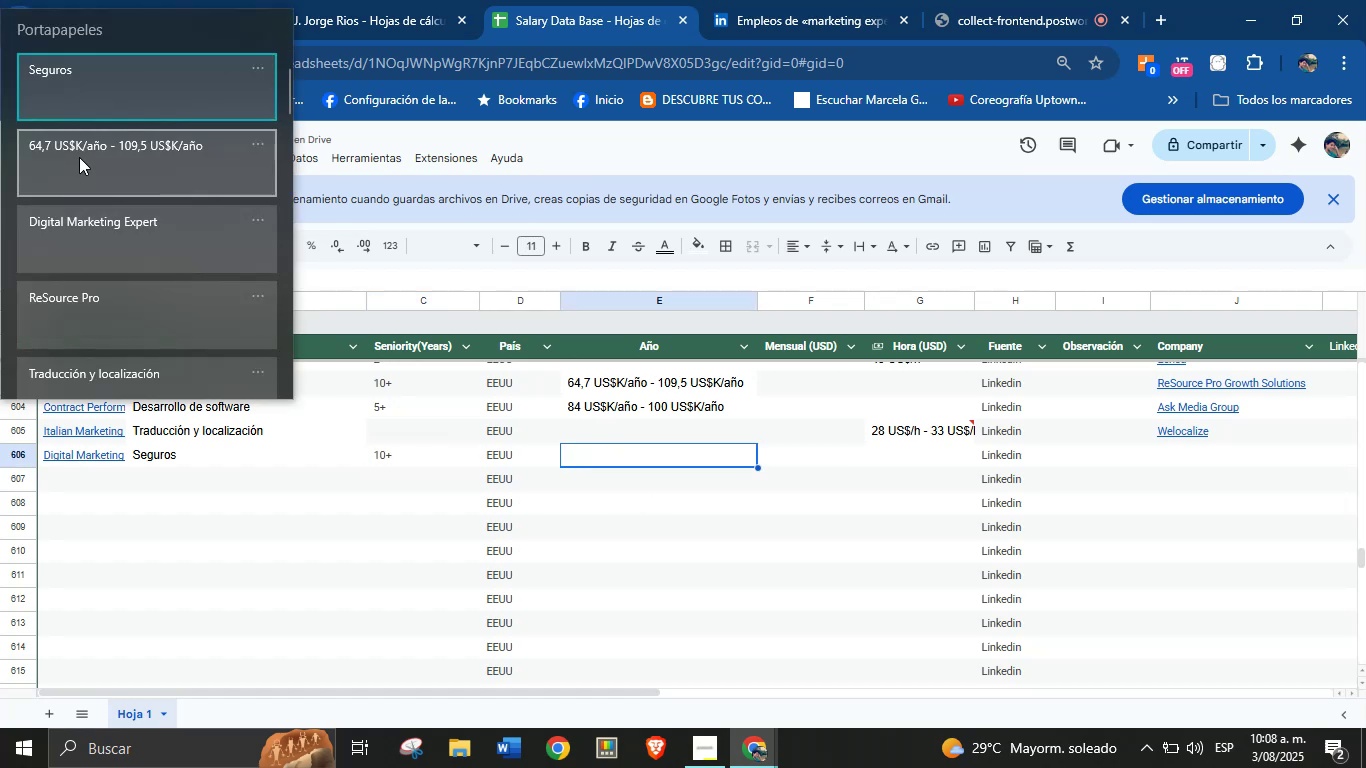 
key(Control+ControlLeft)
 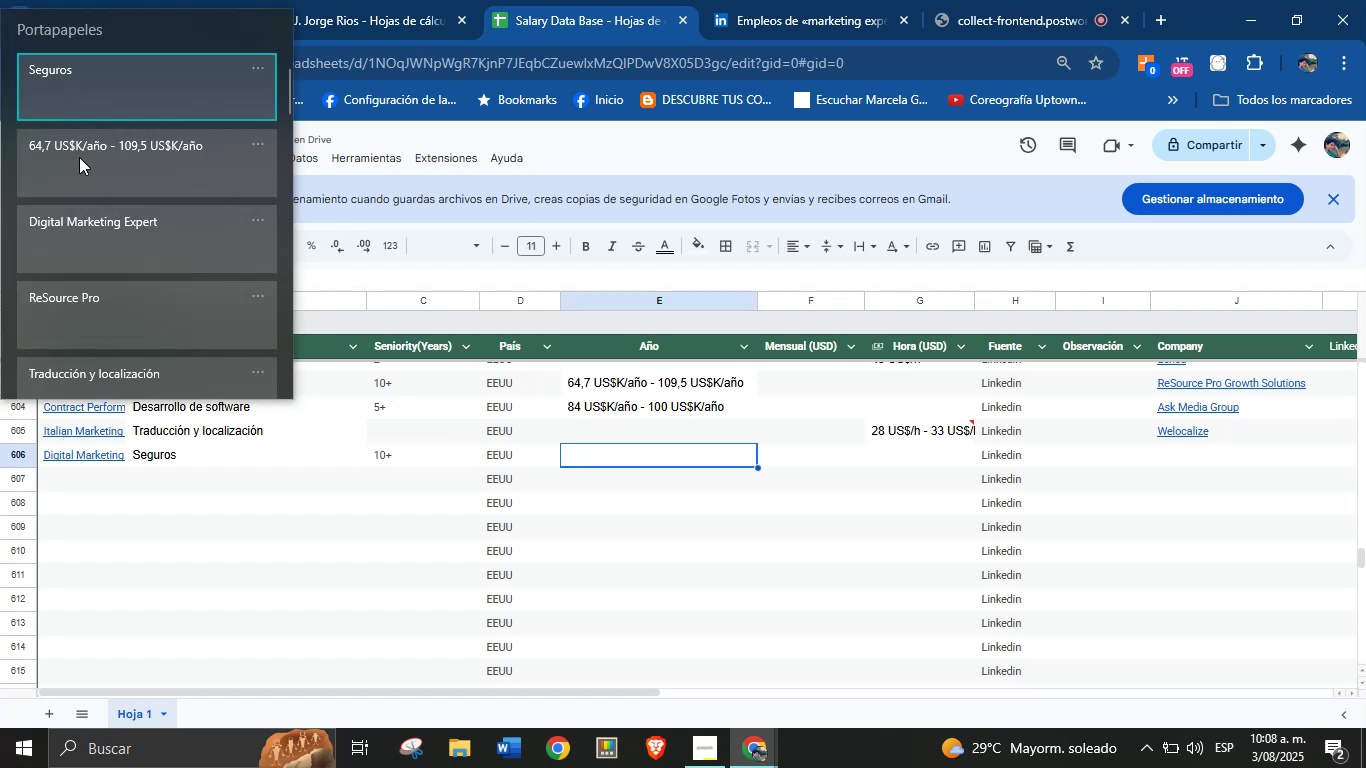 
key(Control+V)
 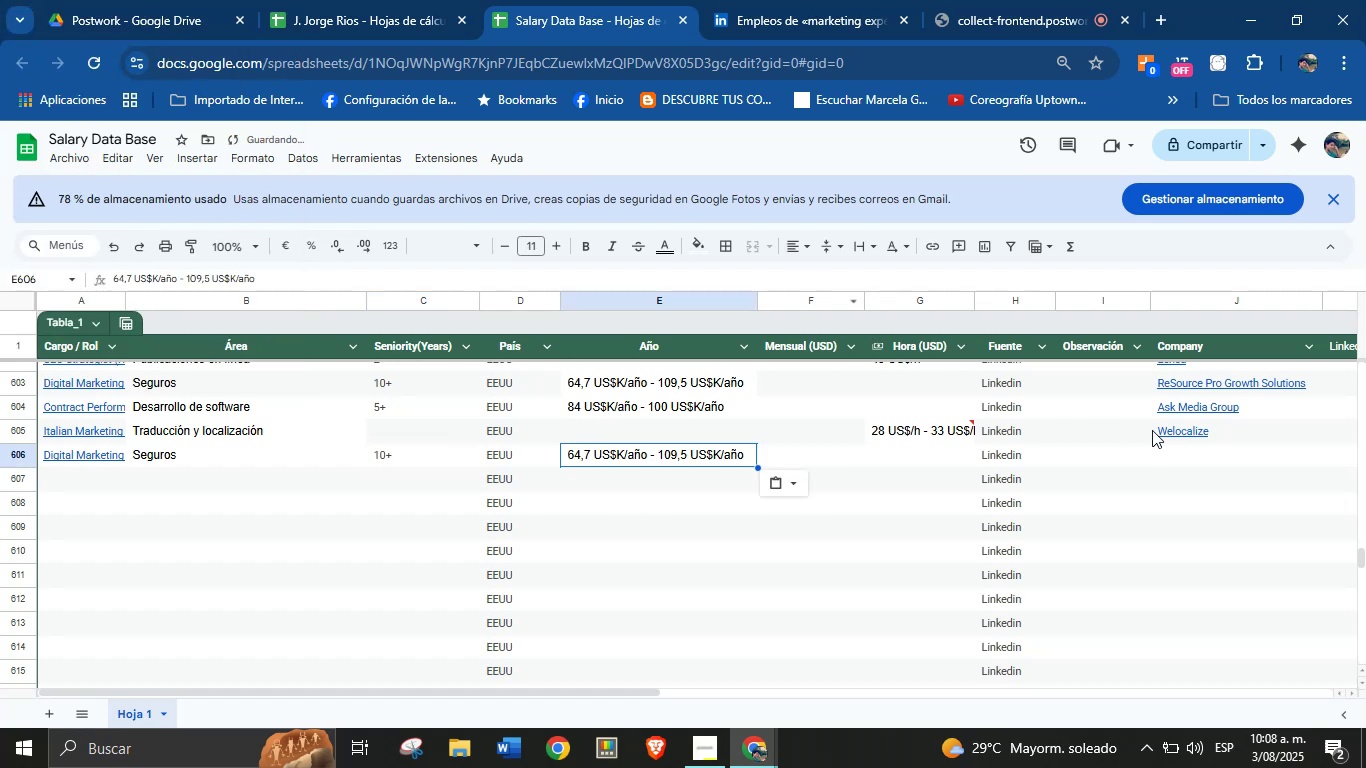 
left_click([1165, 454])
 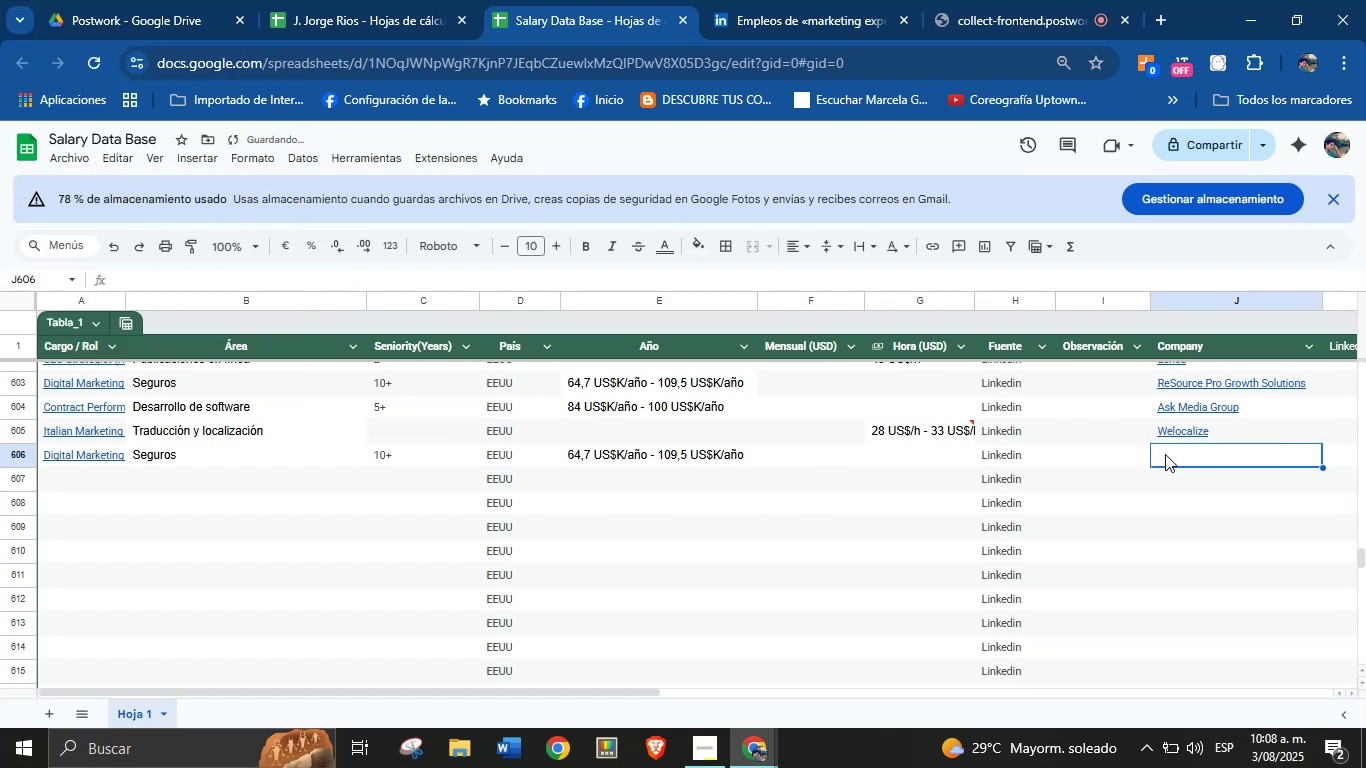 
key(Meta+MetaLeft)
 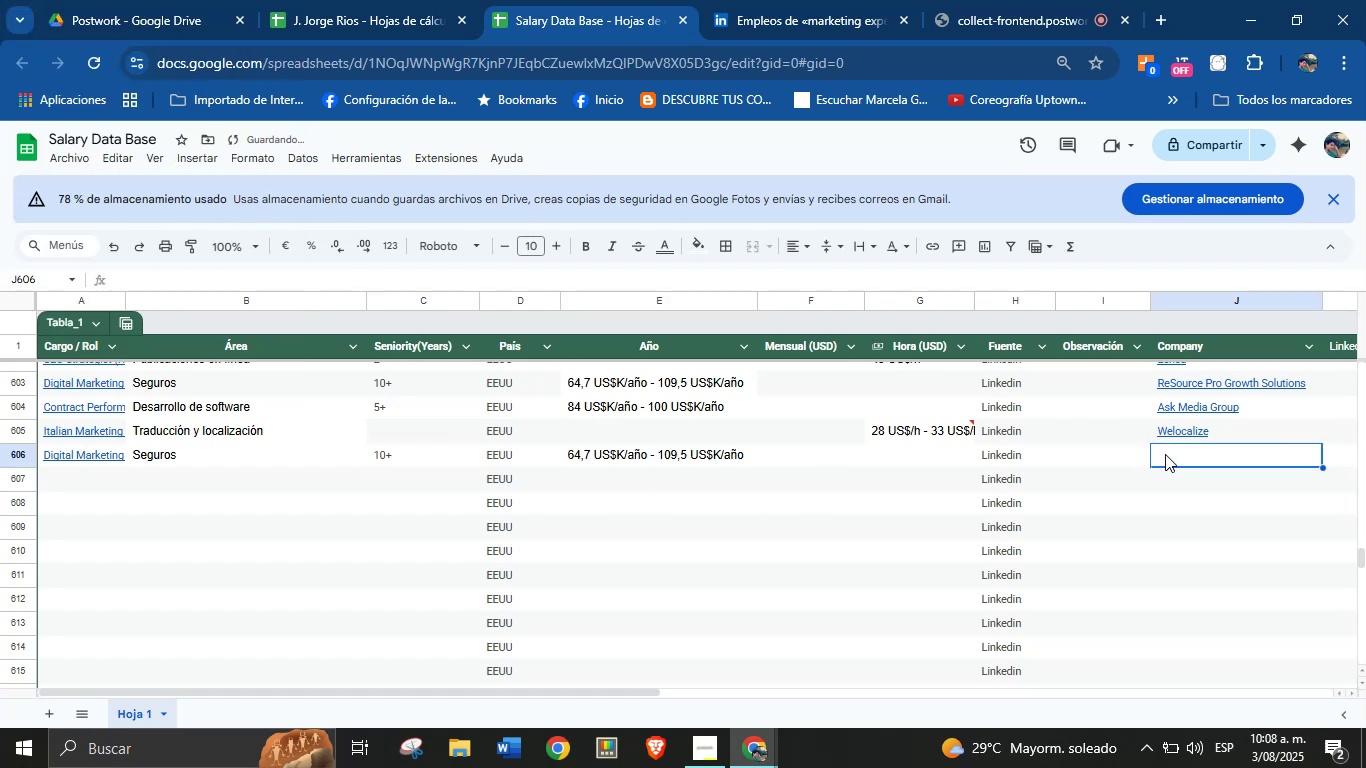 
key(Meta+MetaLeft)
 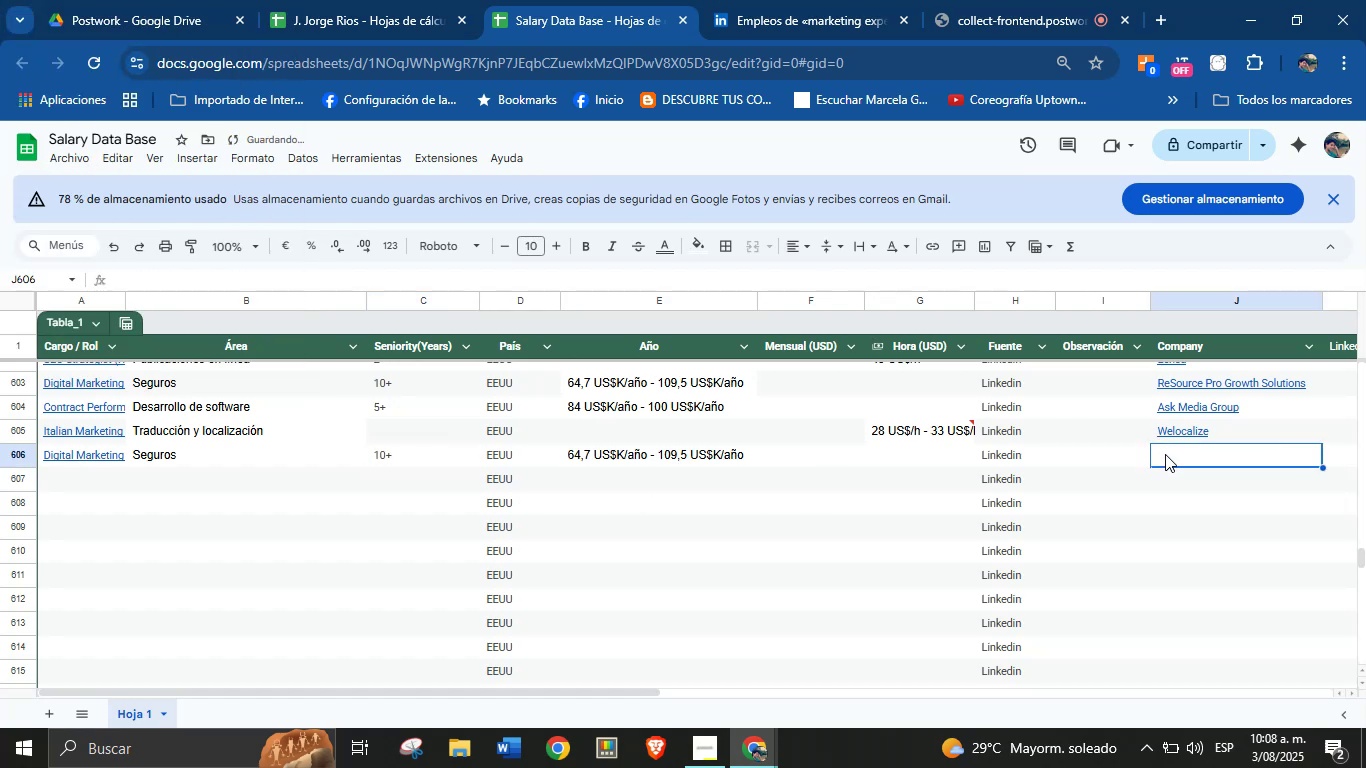 
key(Meta+V)
 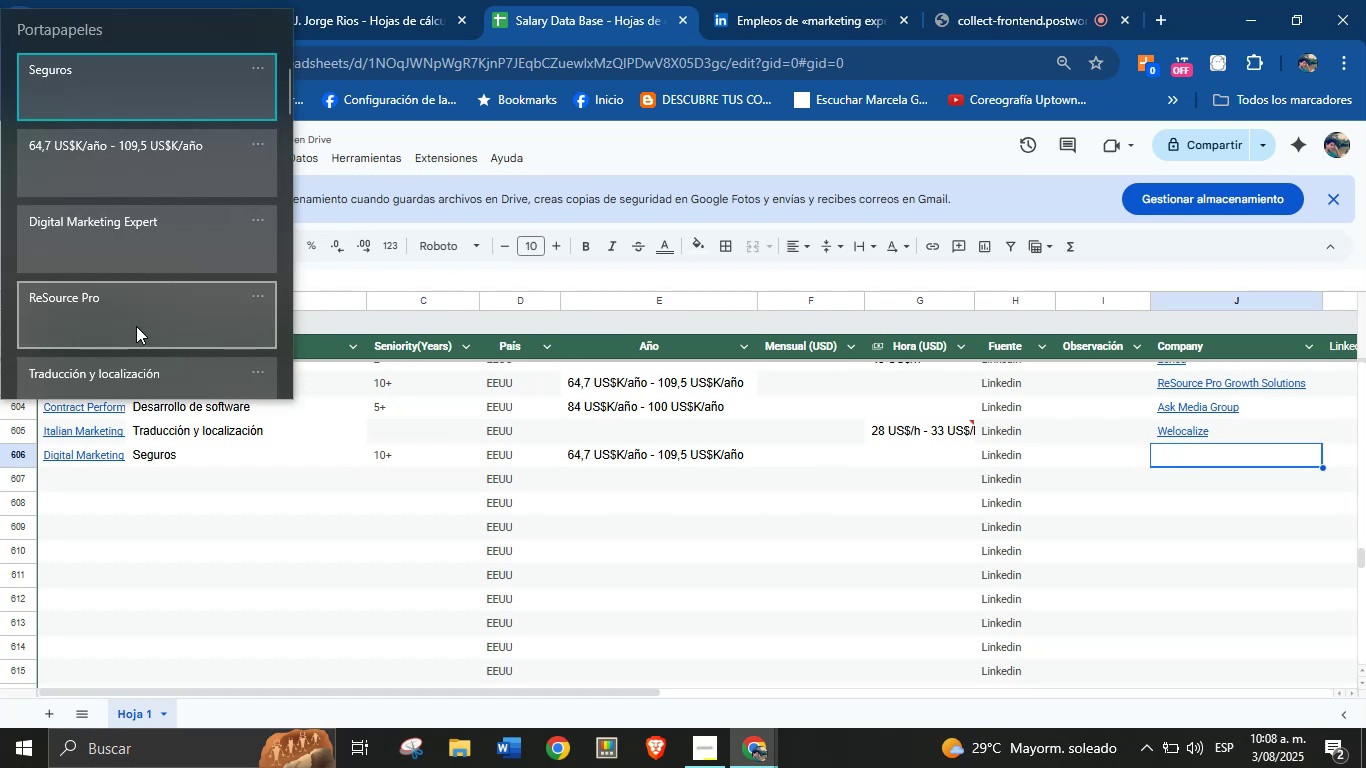 
left_click([134, 305])
 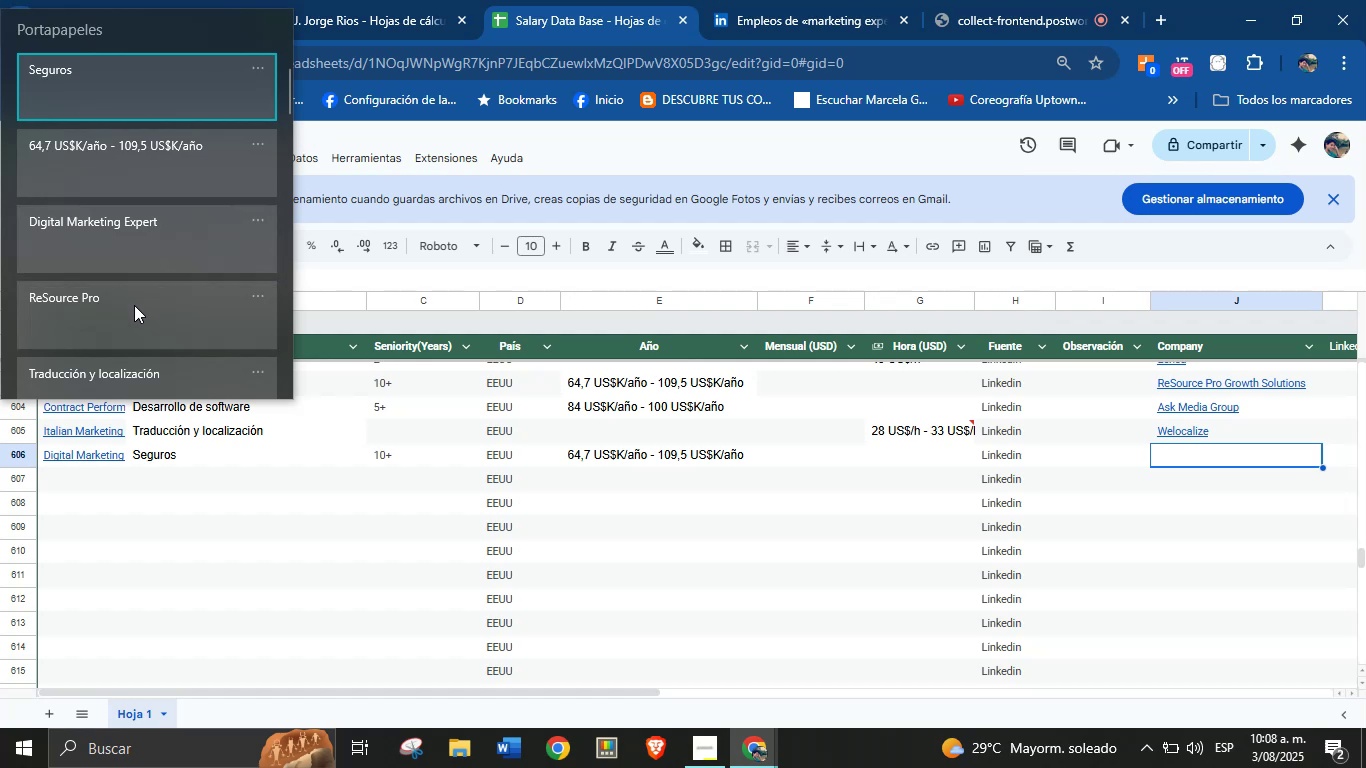 
key(Control+ControlLeft)
 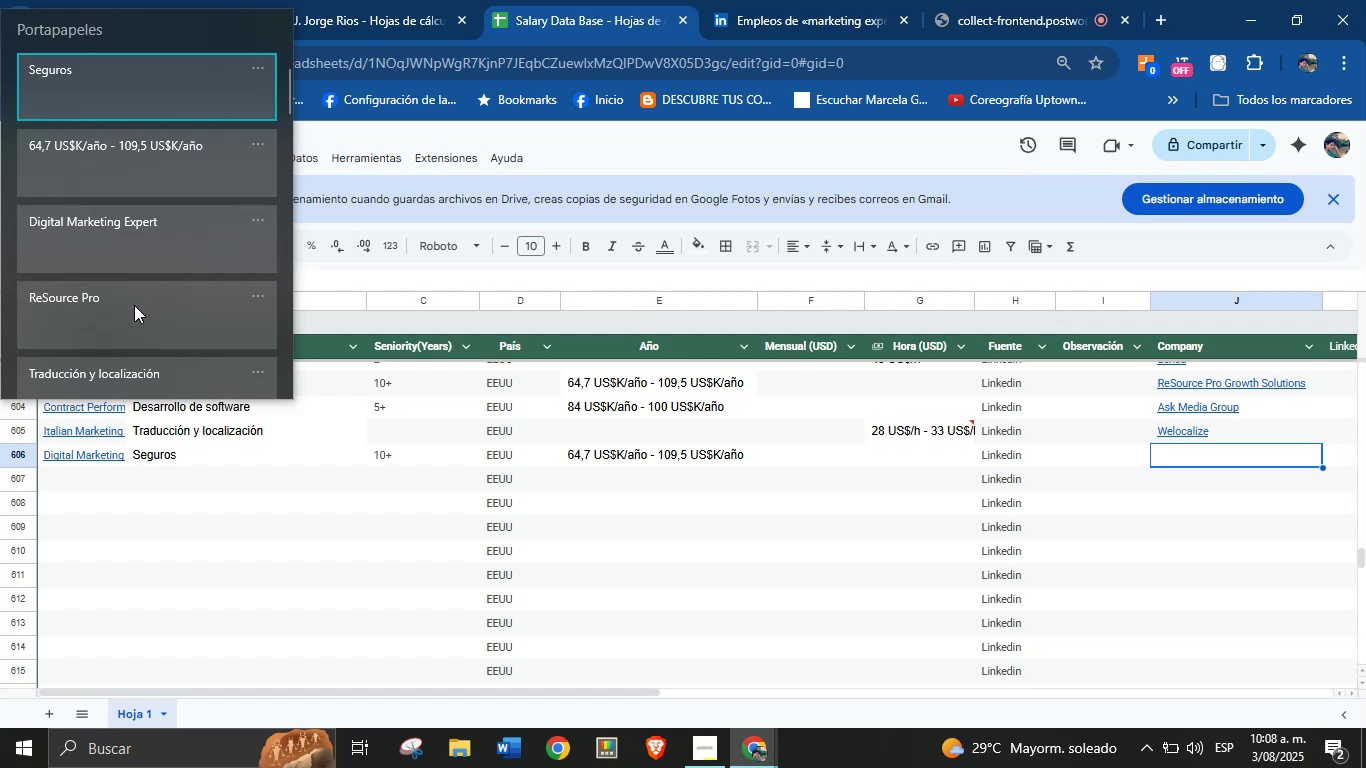 
key(Control+V)
 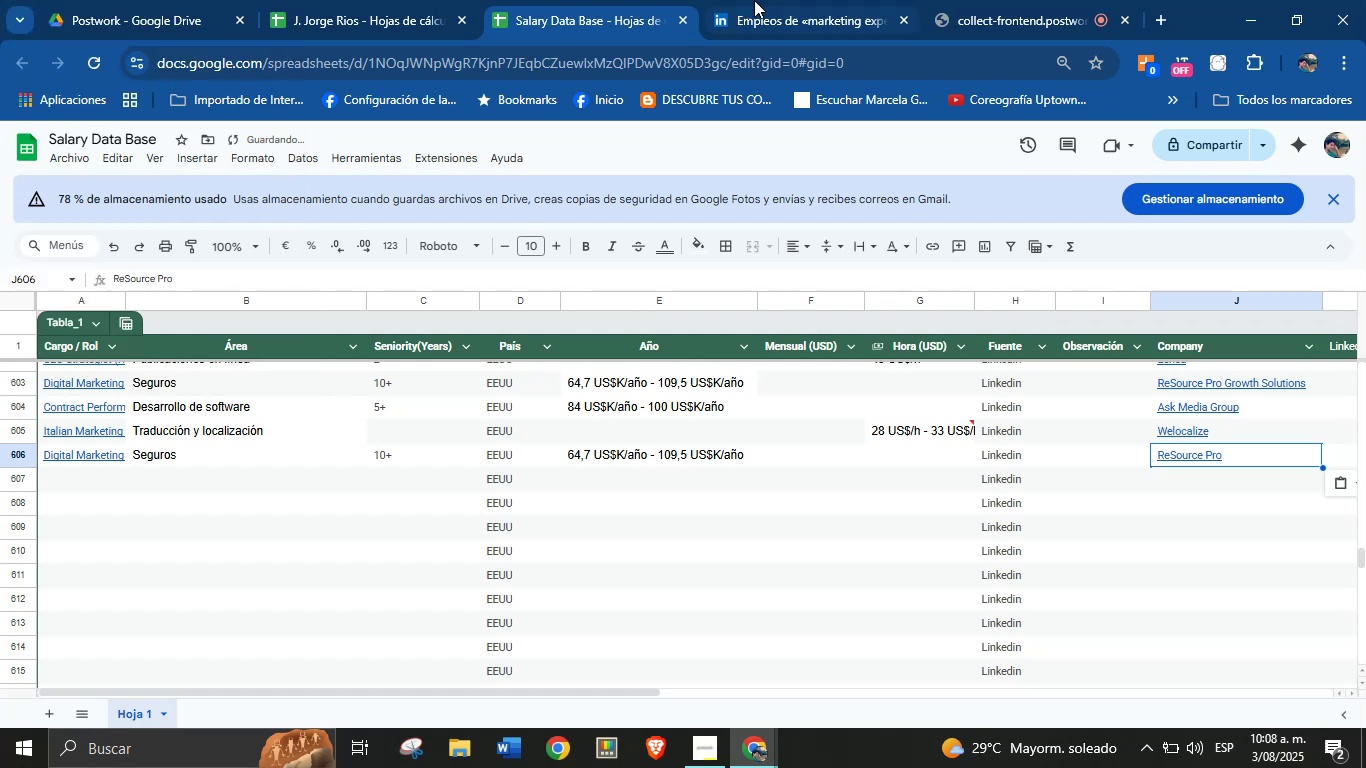 
left_click([762, 0])
 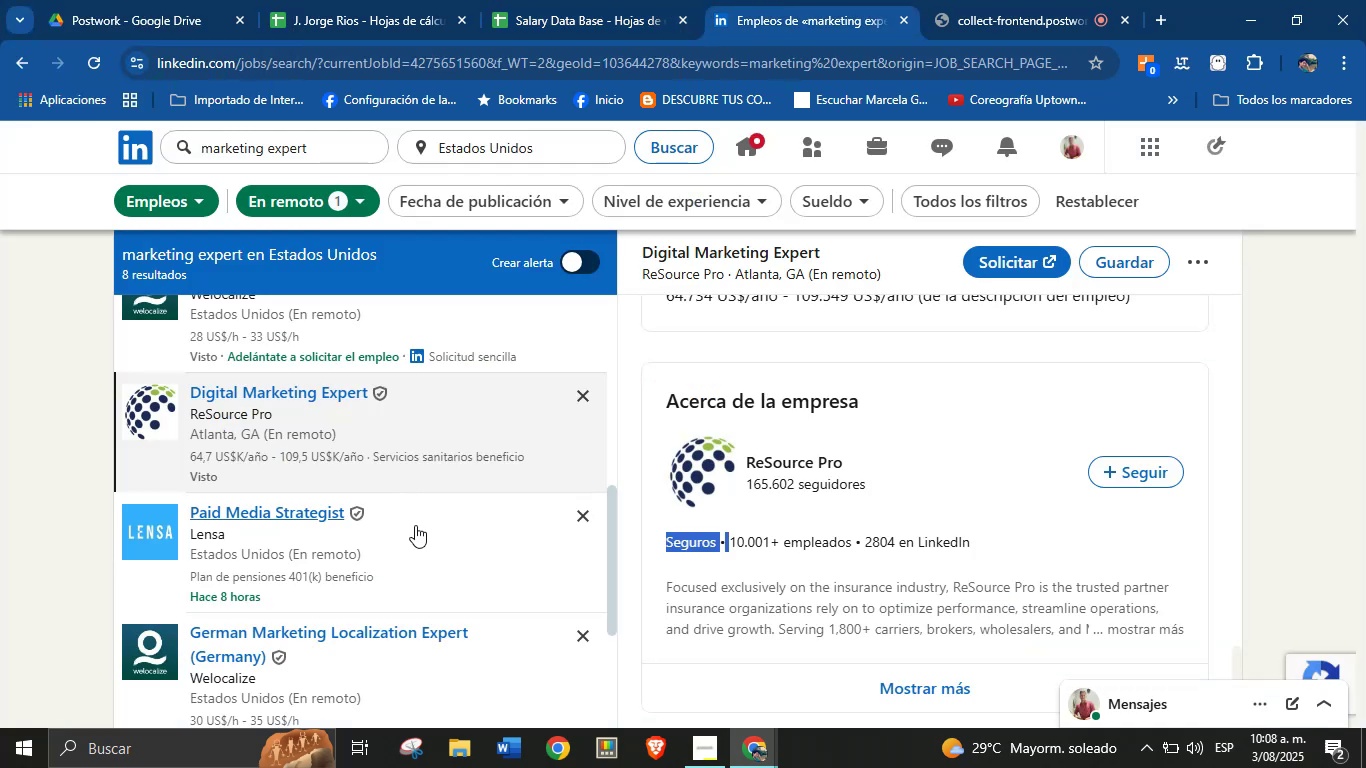 
scroll: coordinate [410, 524], scroll_direction: down, amount: 2.0
 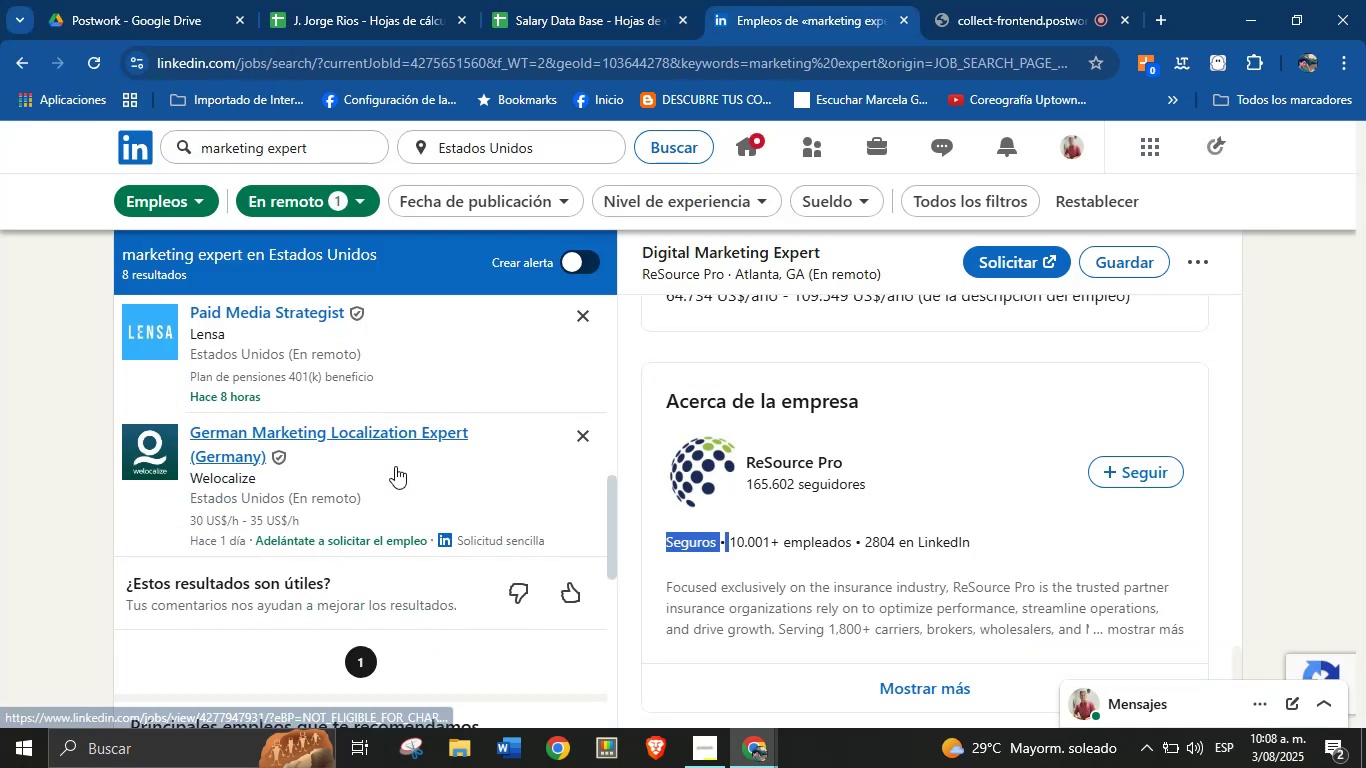 
left_click([397, 460])
 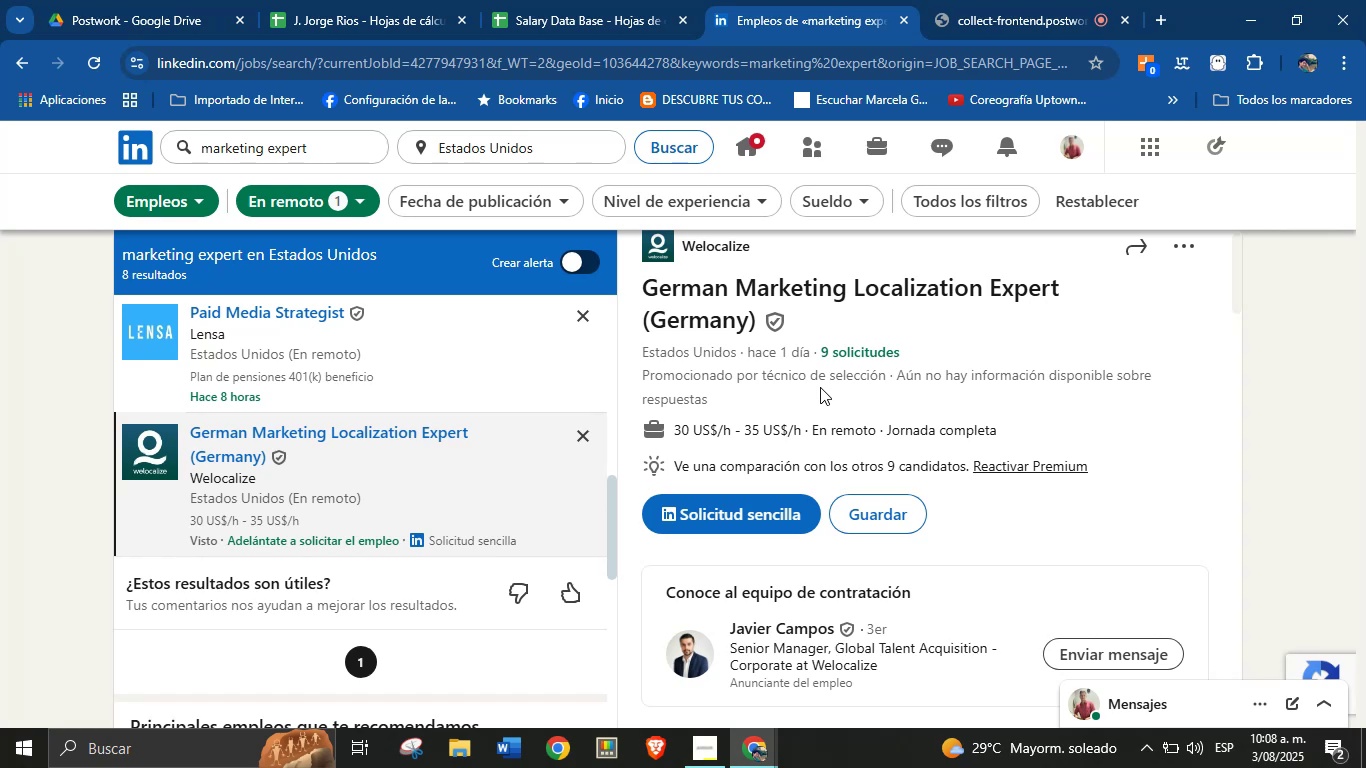 
wait(6.21)
 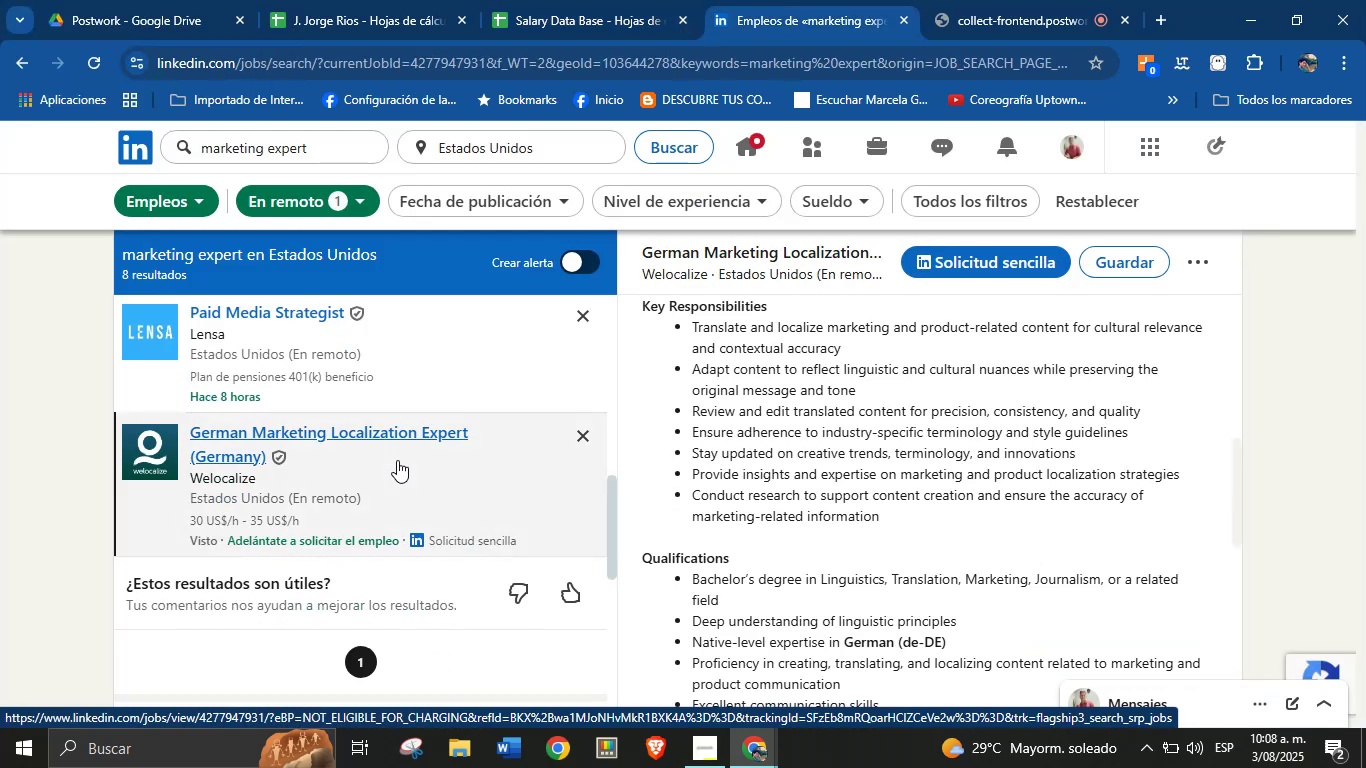 
scroll: coordinate [796, 370], scroll_direction: up, amount: 1.0
 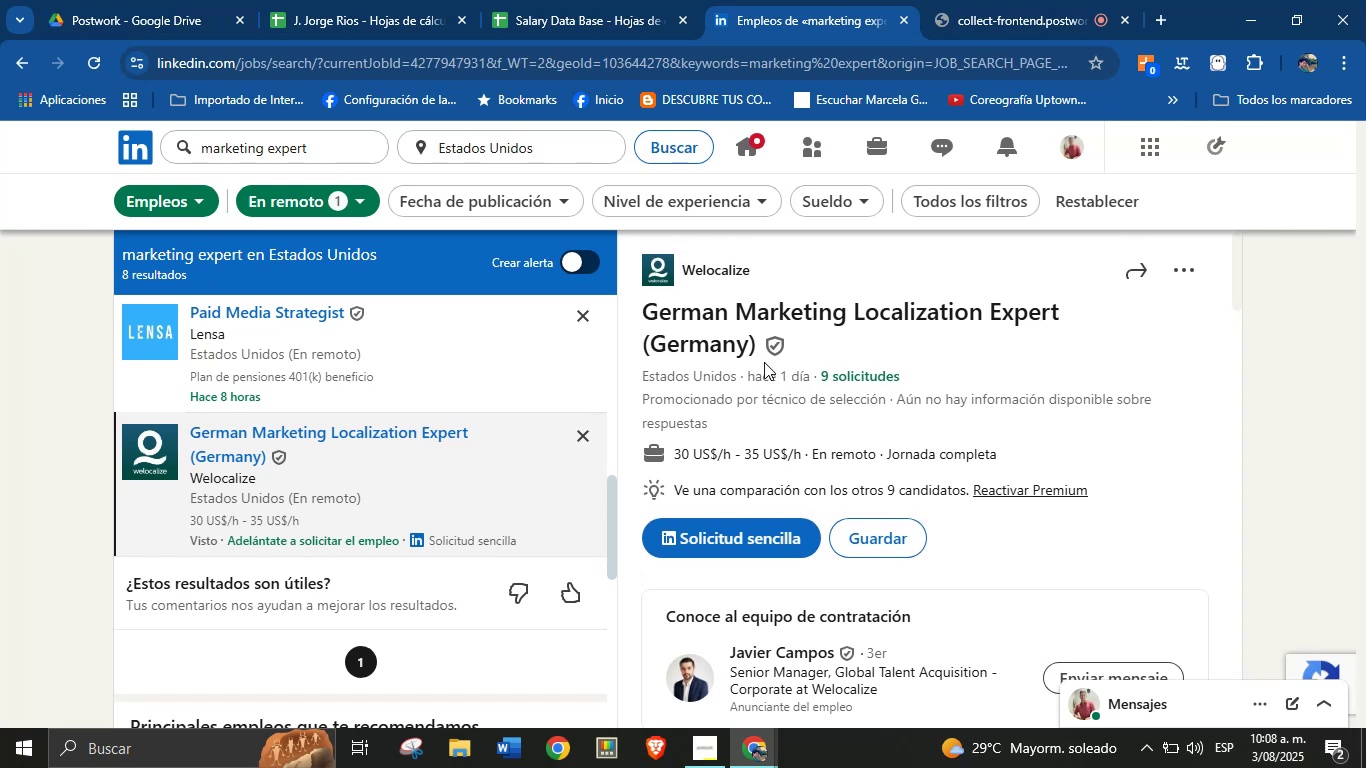 
left_click_drag(start_coordinate=[762, 350], to_coordinate=[705, 355])
 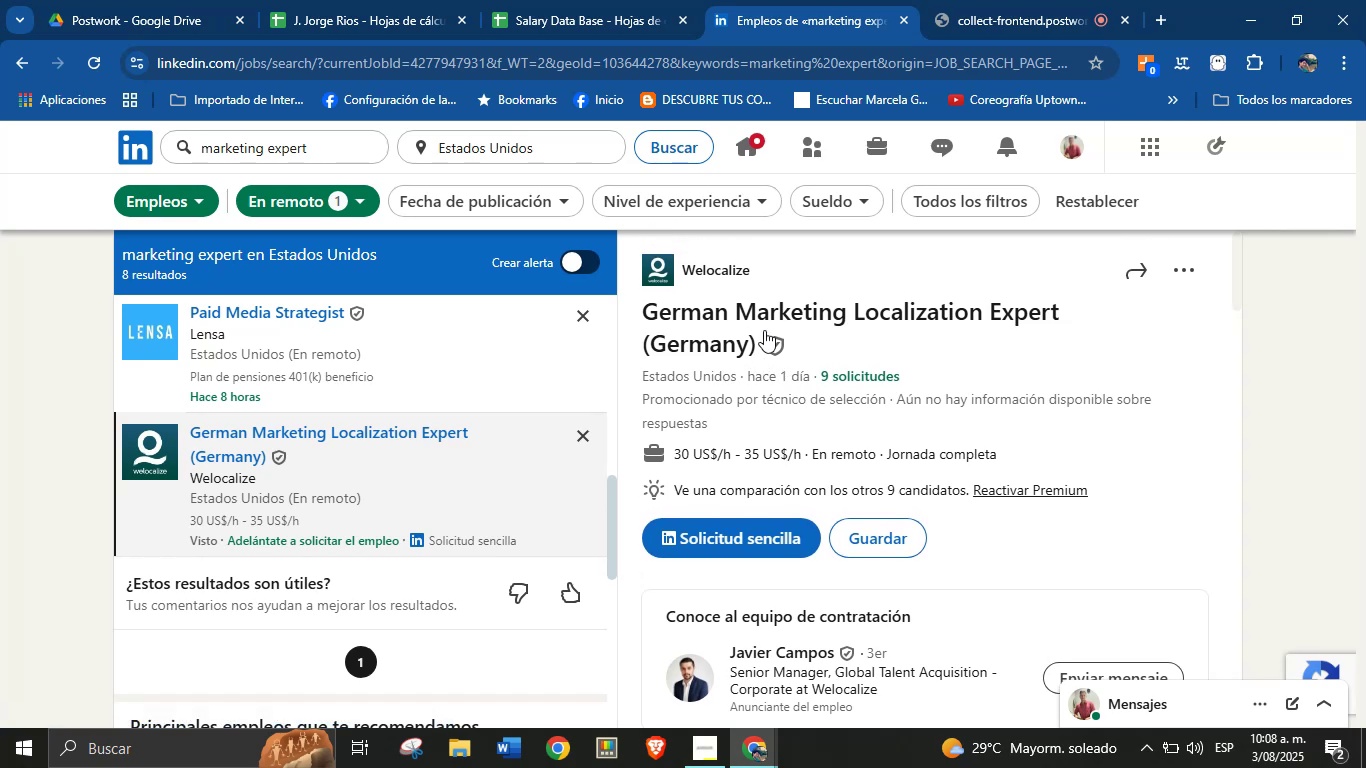 
left_click_drag(start_coordinate=[762, 276], to_coordinate=[680, 270])
 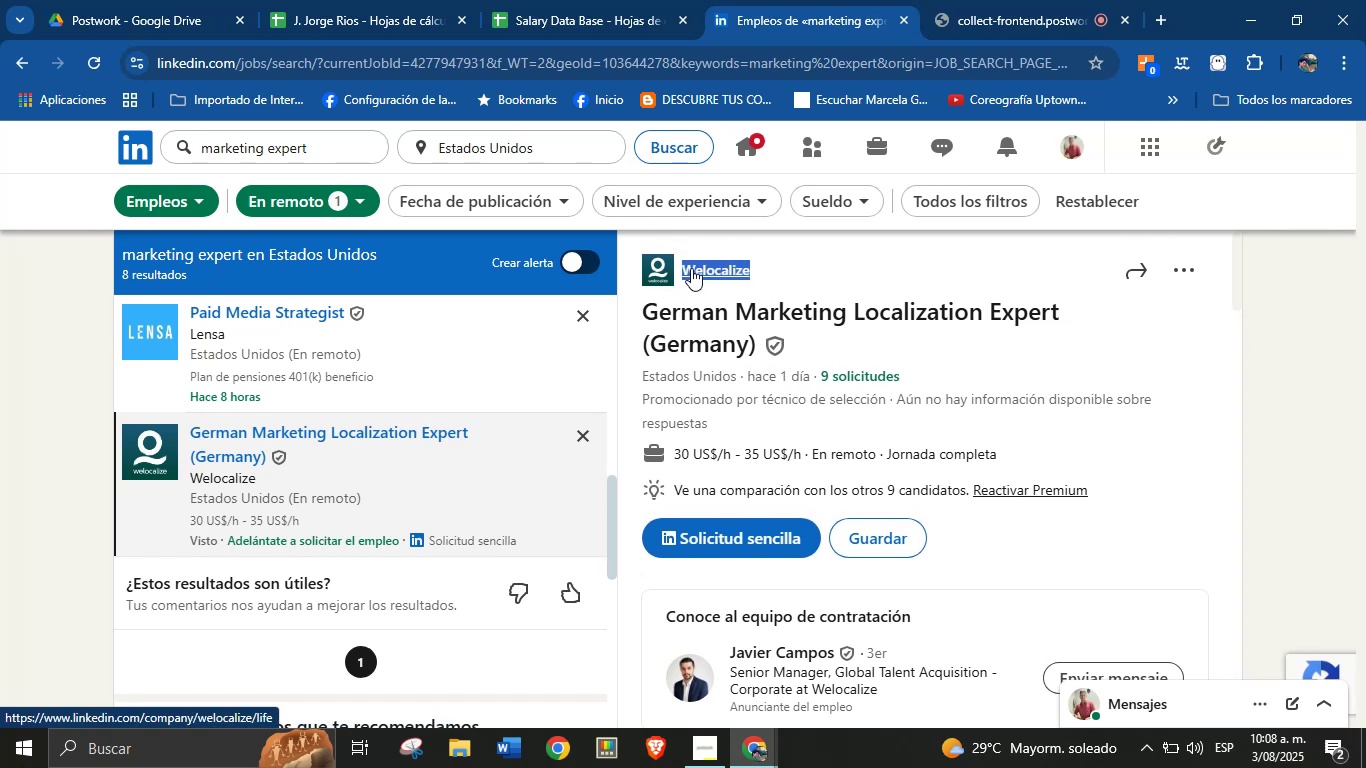 
key(Alt+Control+ControlLeft)
 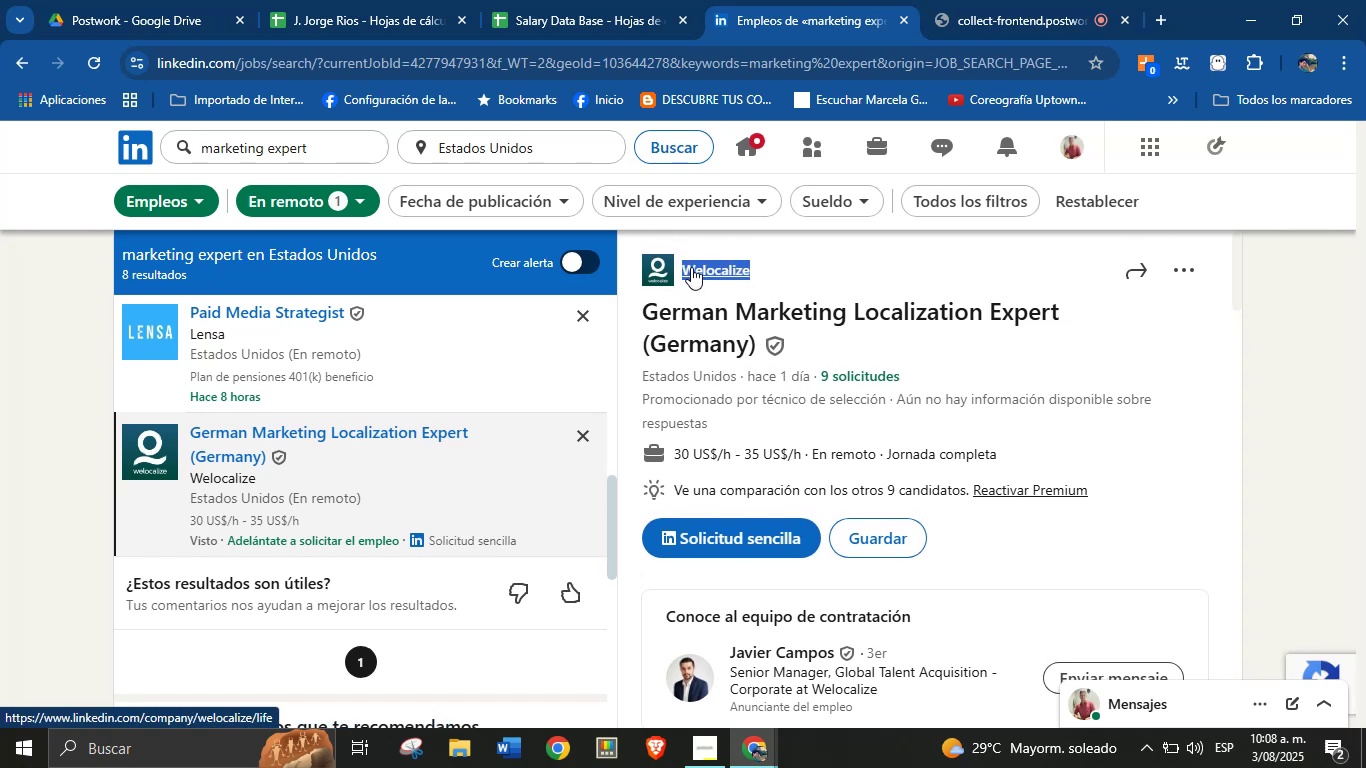 
key(Alt+AltLeft)
 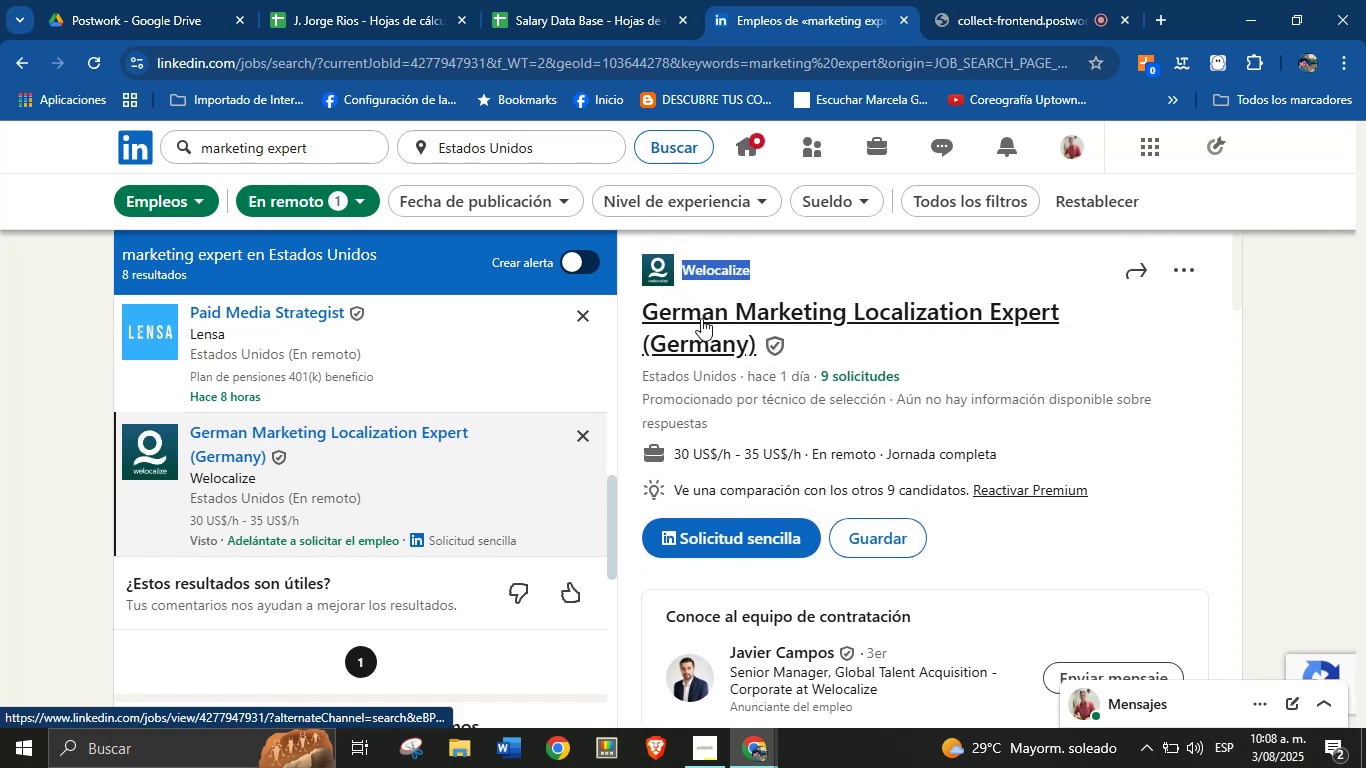 
key(Alt+Control+C)
 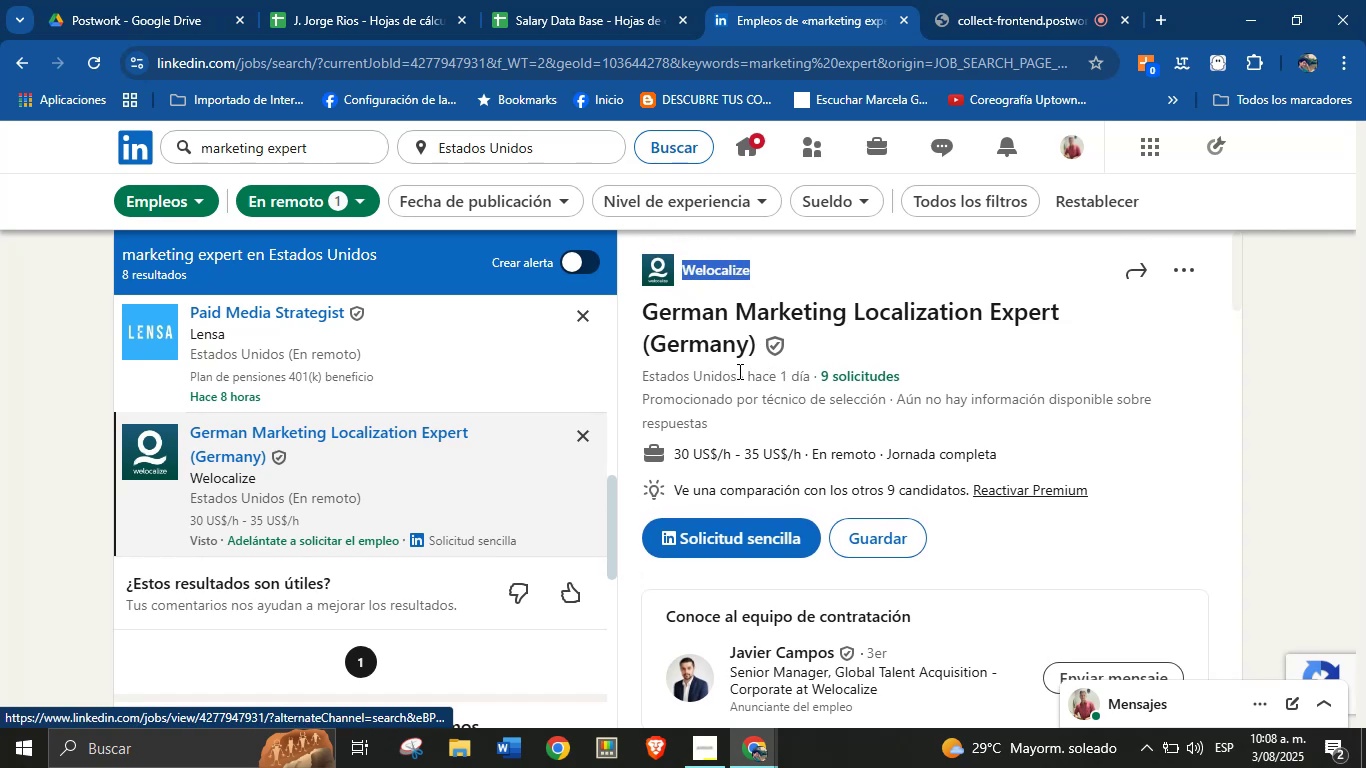 
left_click([746, 378])
 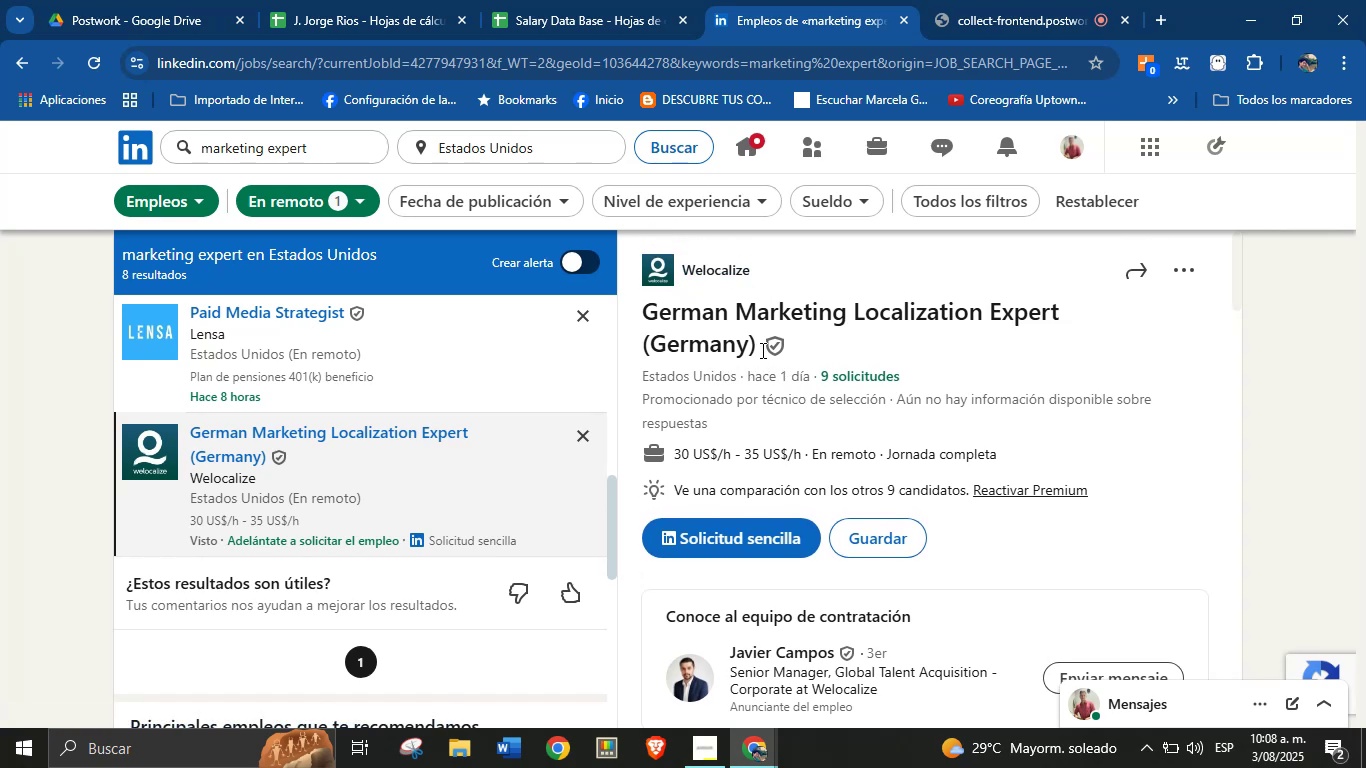 
left_click_drag(start_coordinate=[760, 350], to_coordinate=[642, 317])
 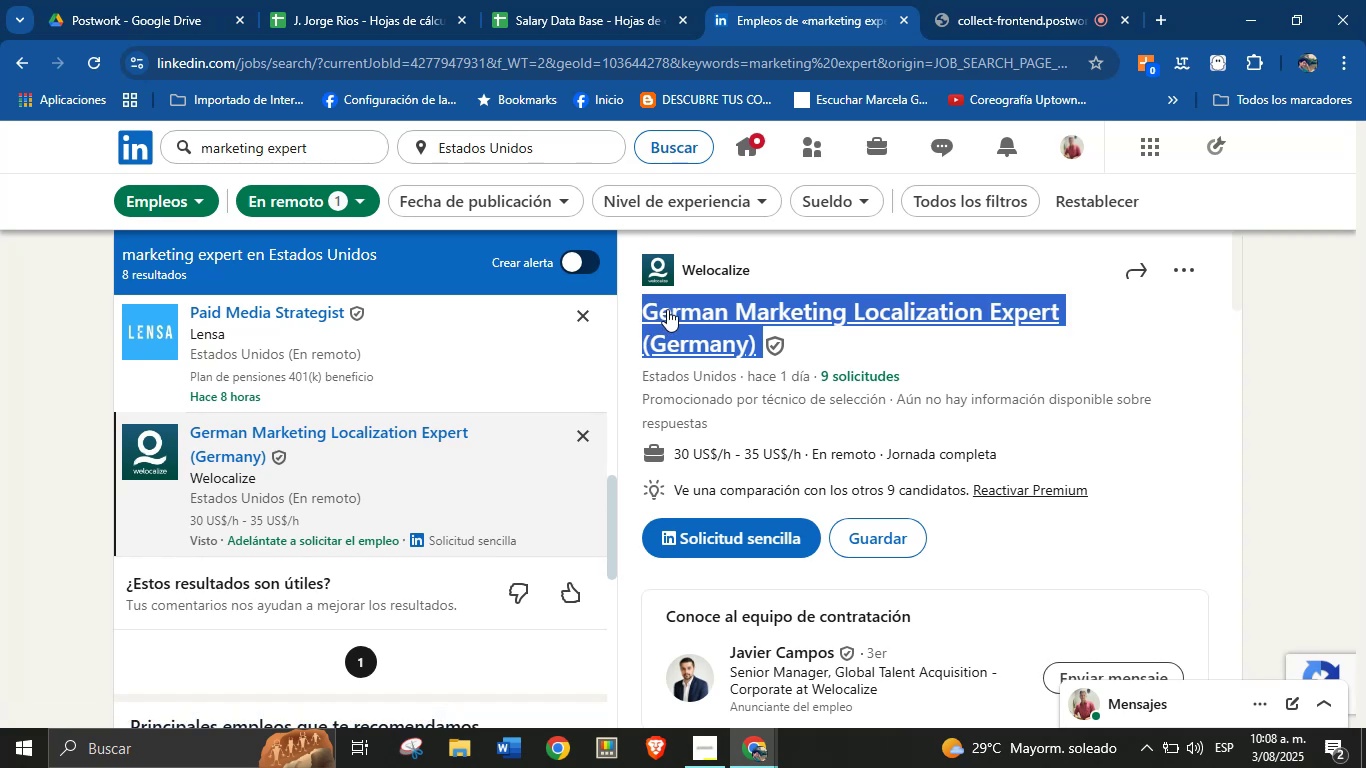 
key(Alt+AltLeft)
 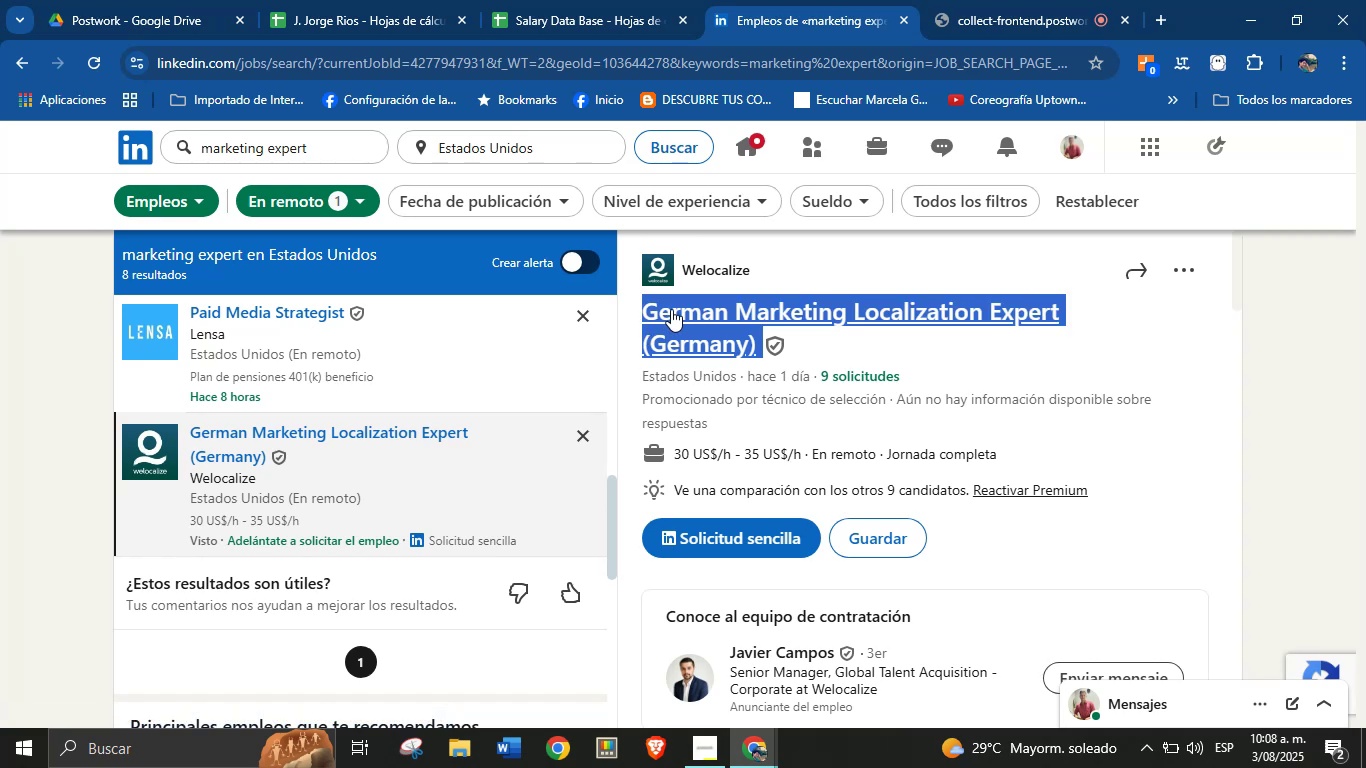 
key(Alt+Control+ControlLeft)
 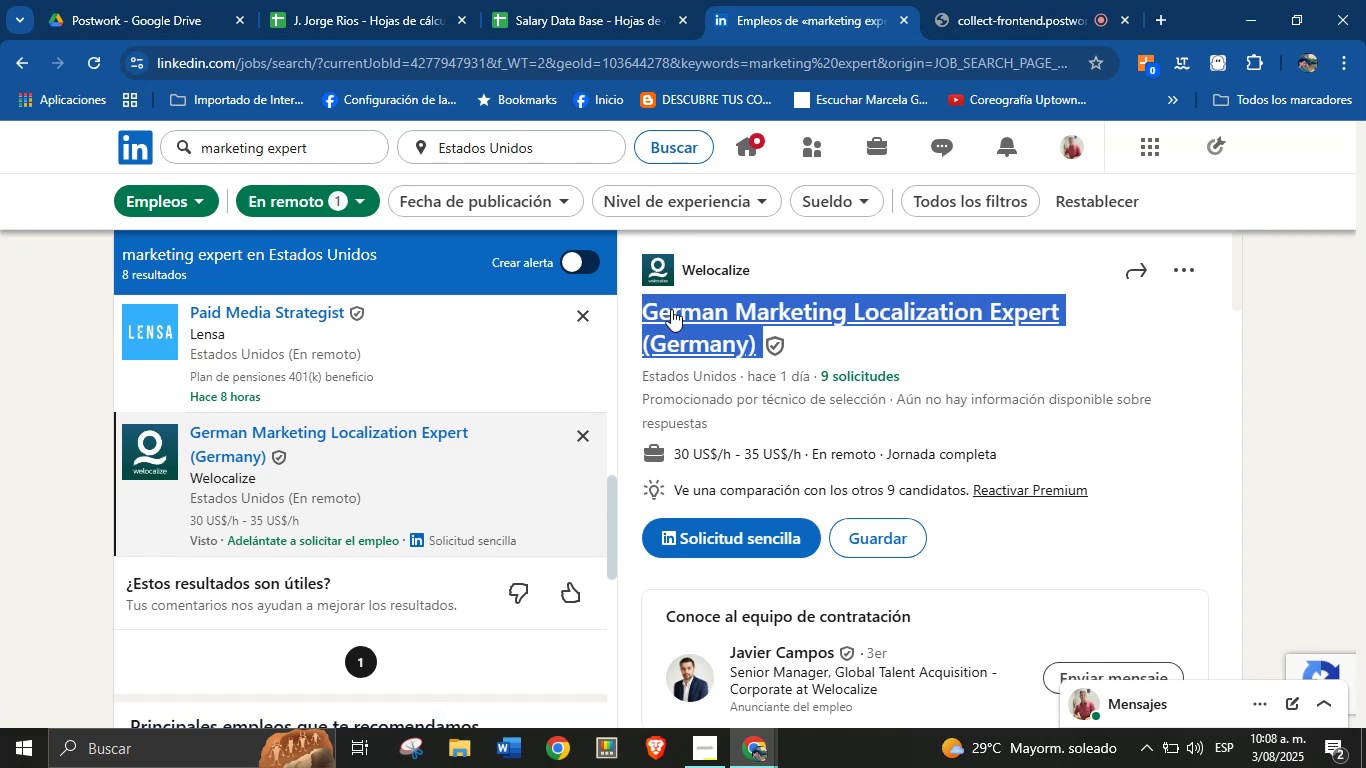 
key(Alt+Control+C)
 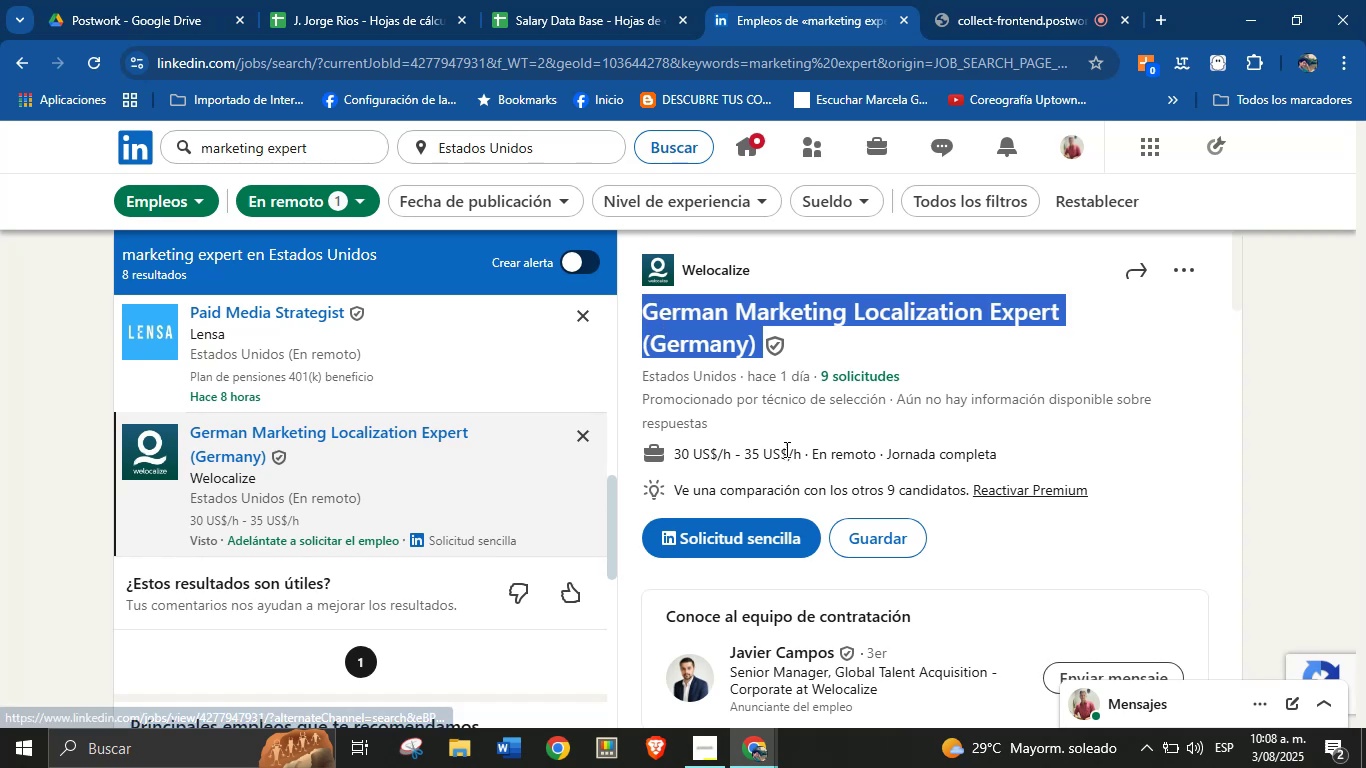 
left_click_drag(start_coordinate=[800, 452], to_coordinate=[678, 452])
 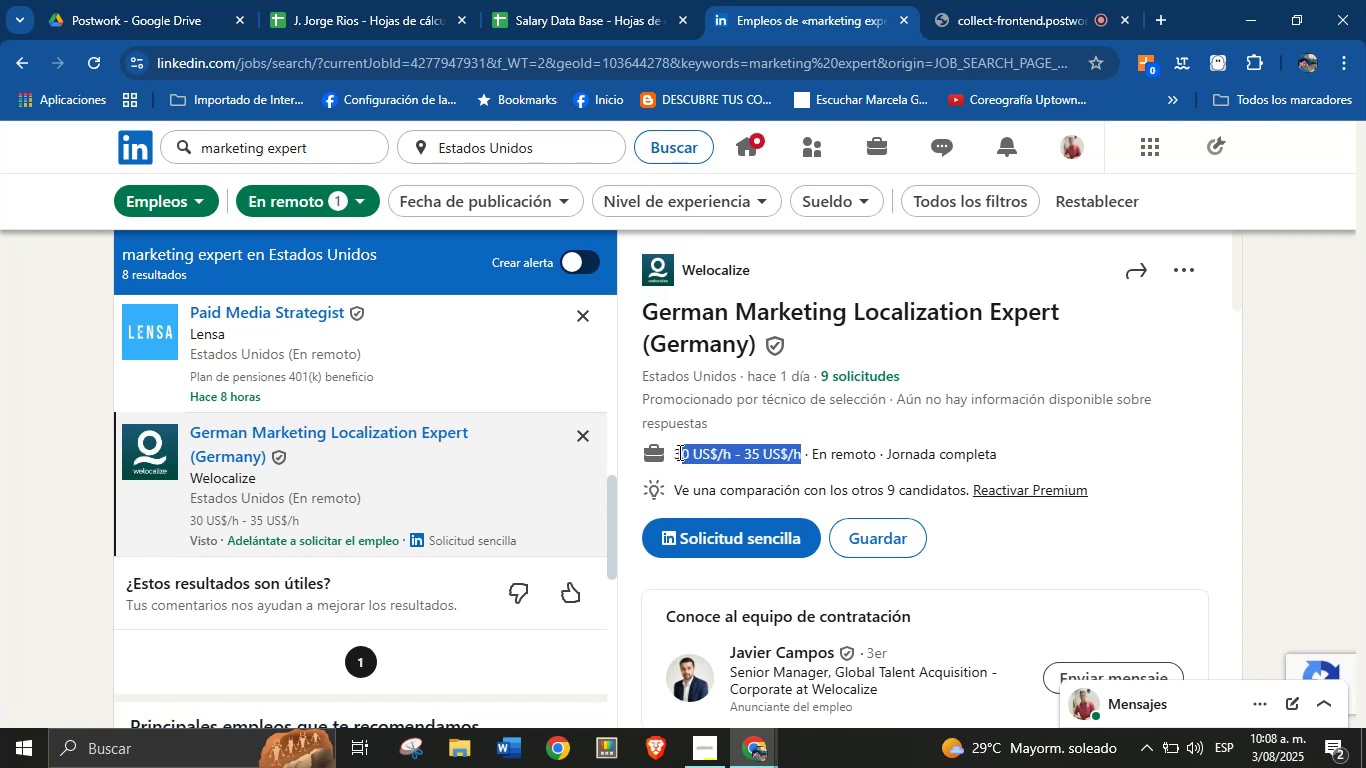 
left_click([678, 452])
 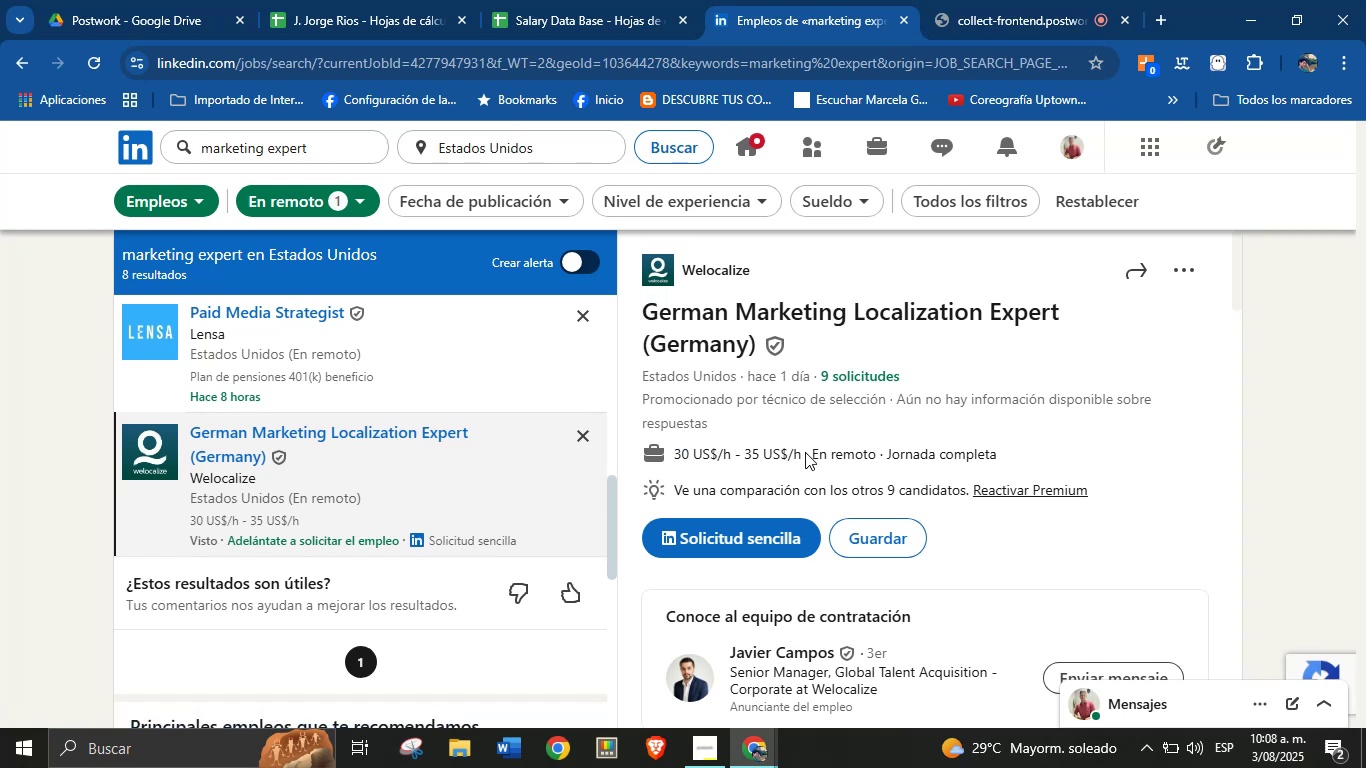 
left_click_drag(start_coordinate=[805, 453], to_coordinate=[675, 455])
 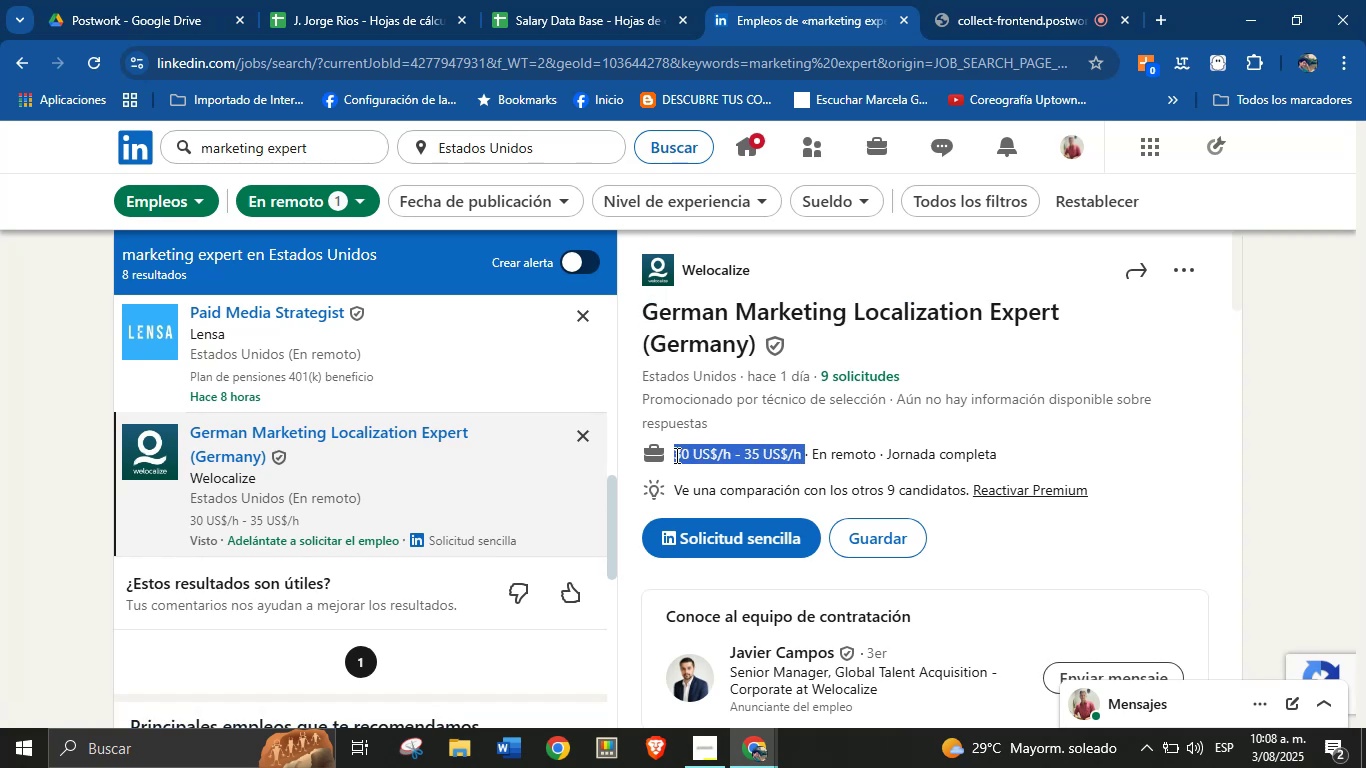 
key(Alt+Control+ControlLeft)
 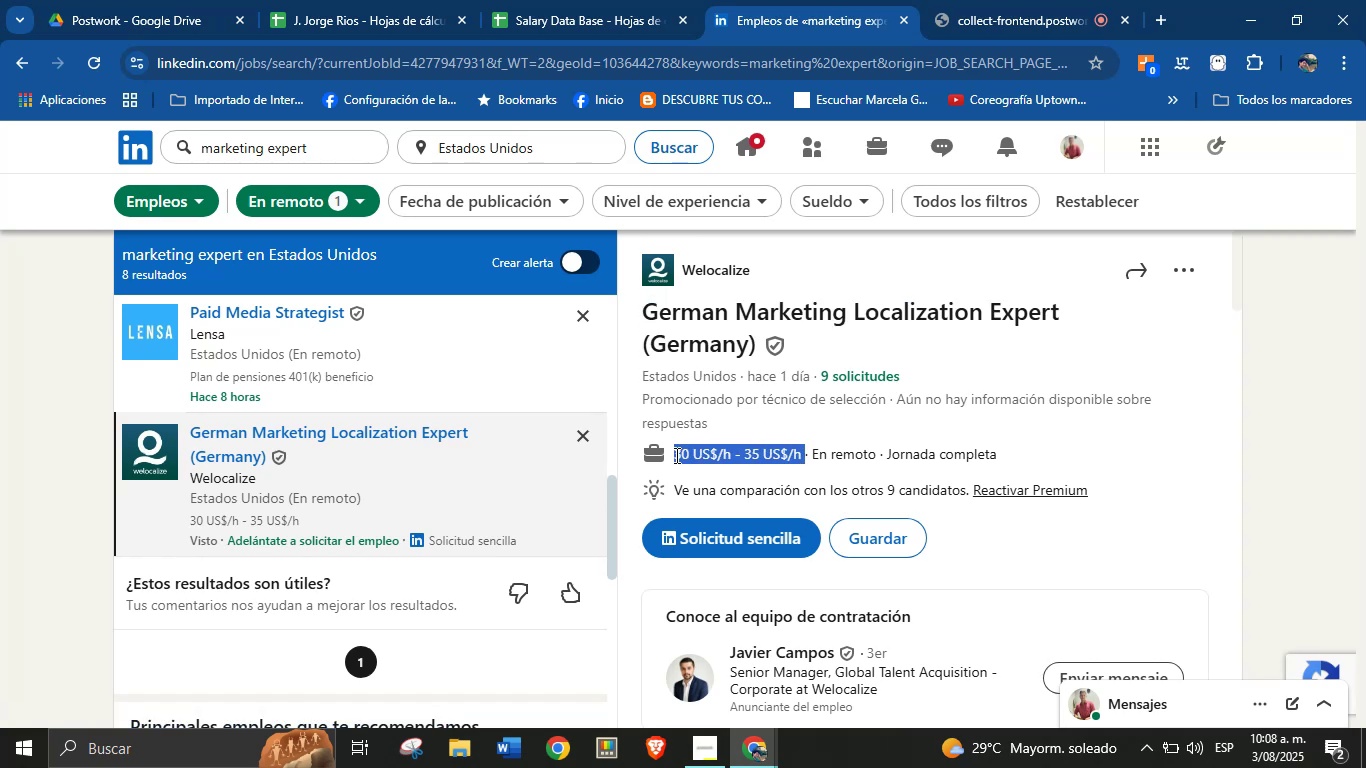 
key(Alt+AltLeft)
 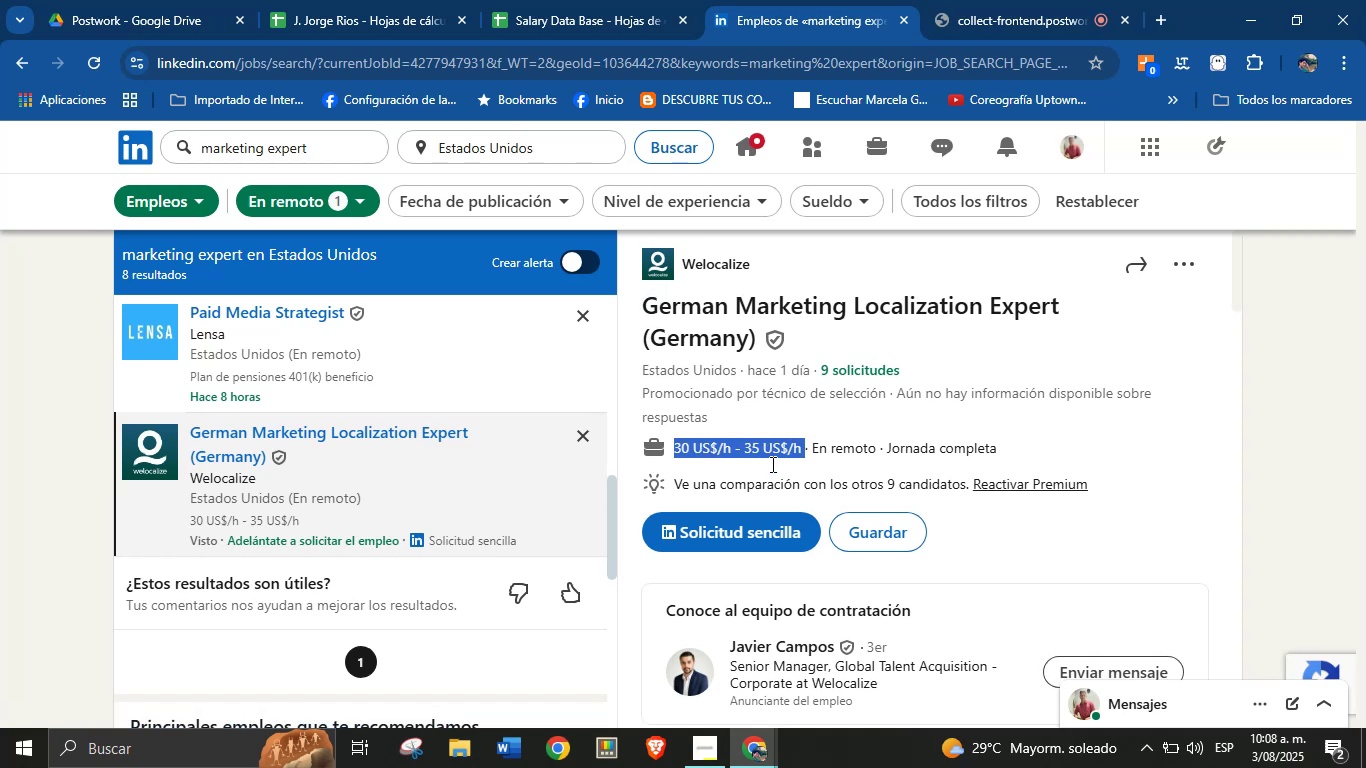 
key(Alt+Control+C)
 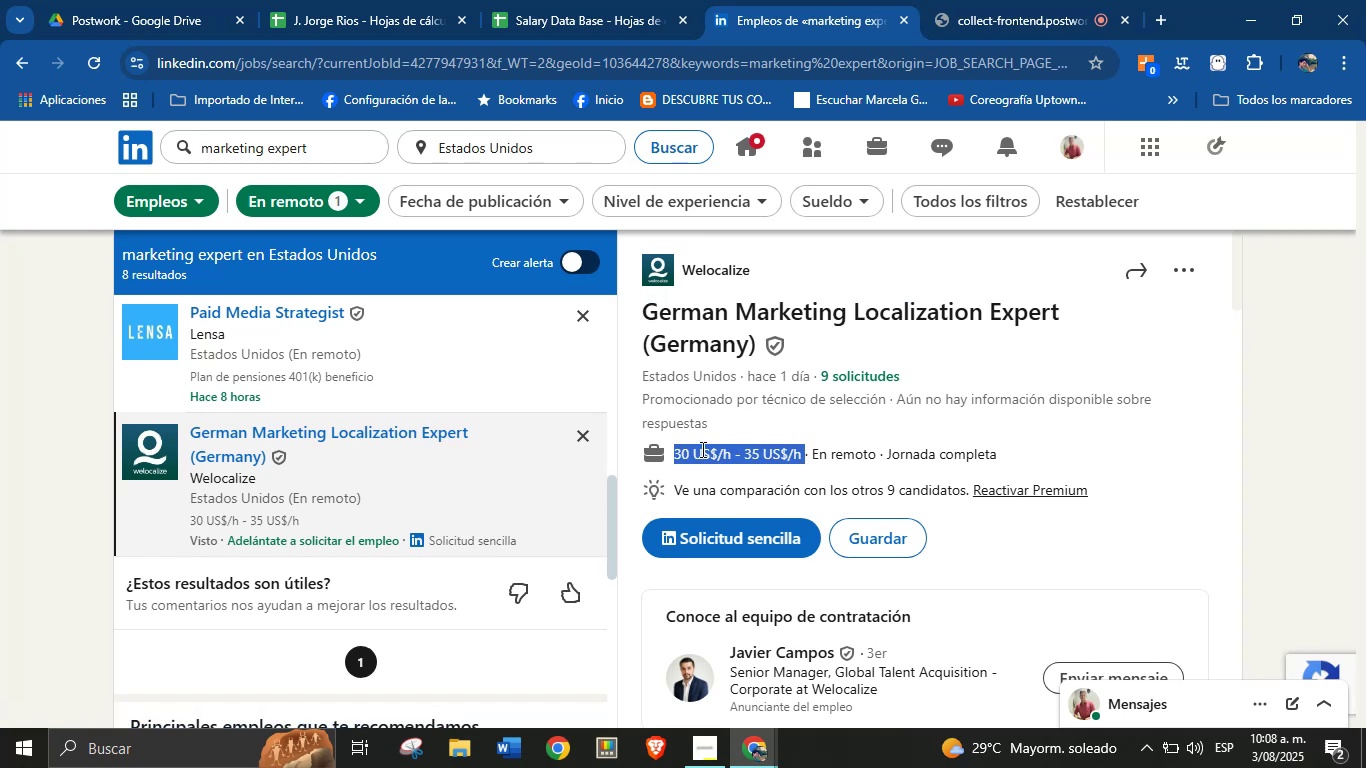 
scroll: coordinate [788, 507], scroll_direction: down, amount: 15.0
 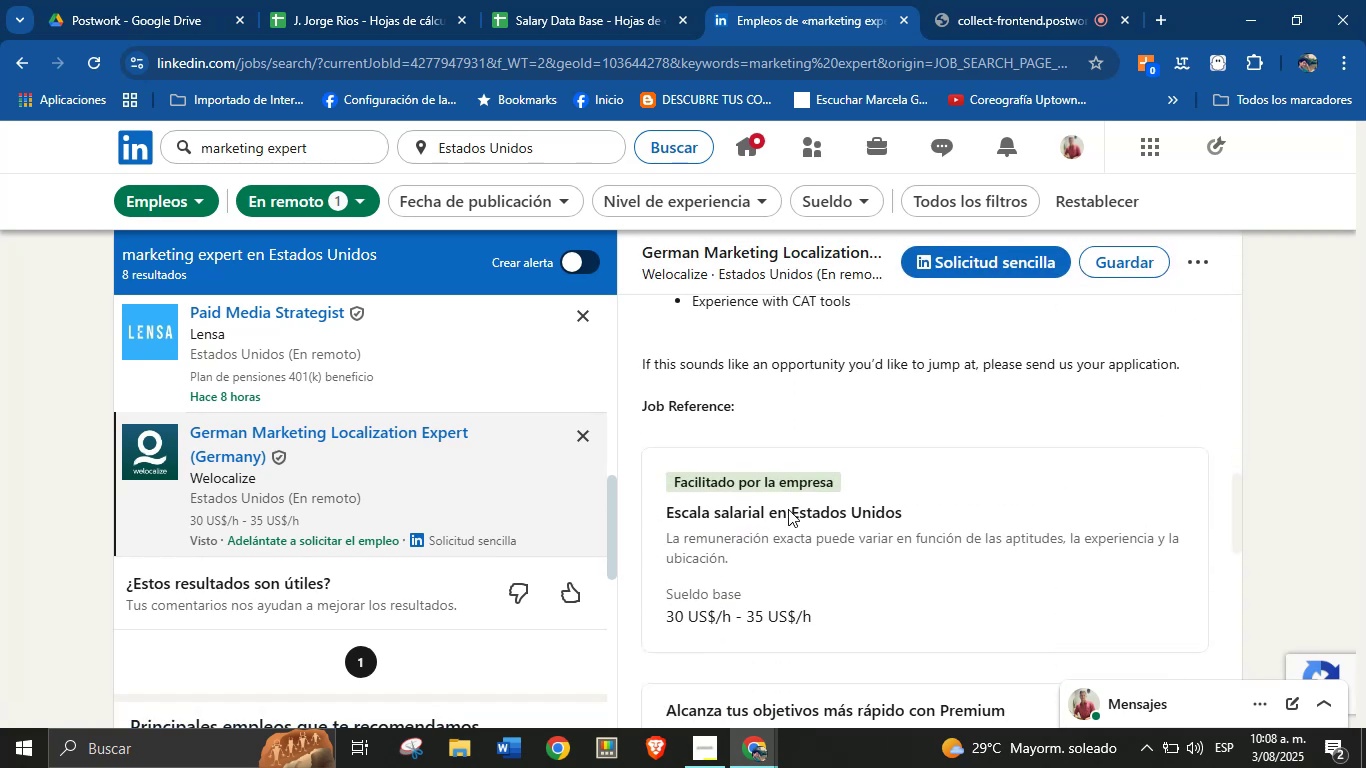 
scroll: coordinate [788, 509], scroll_direction: up, amount: 4.0
 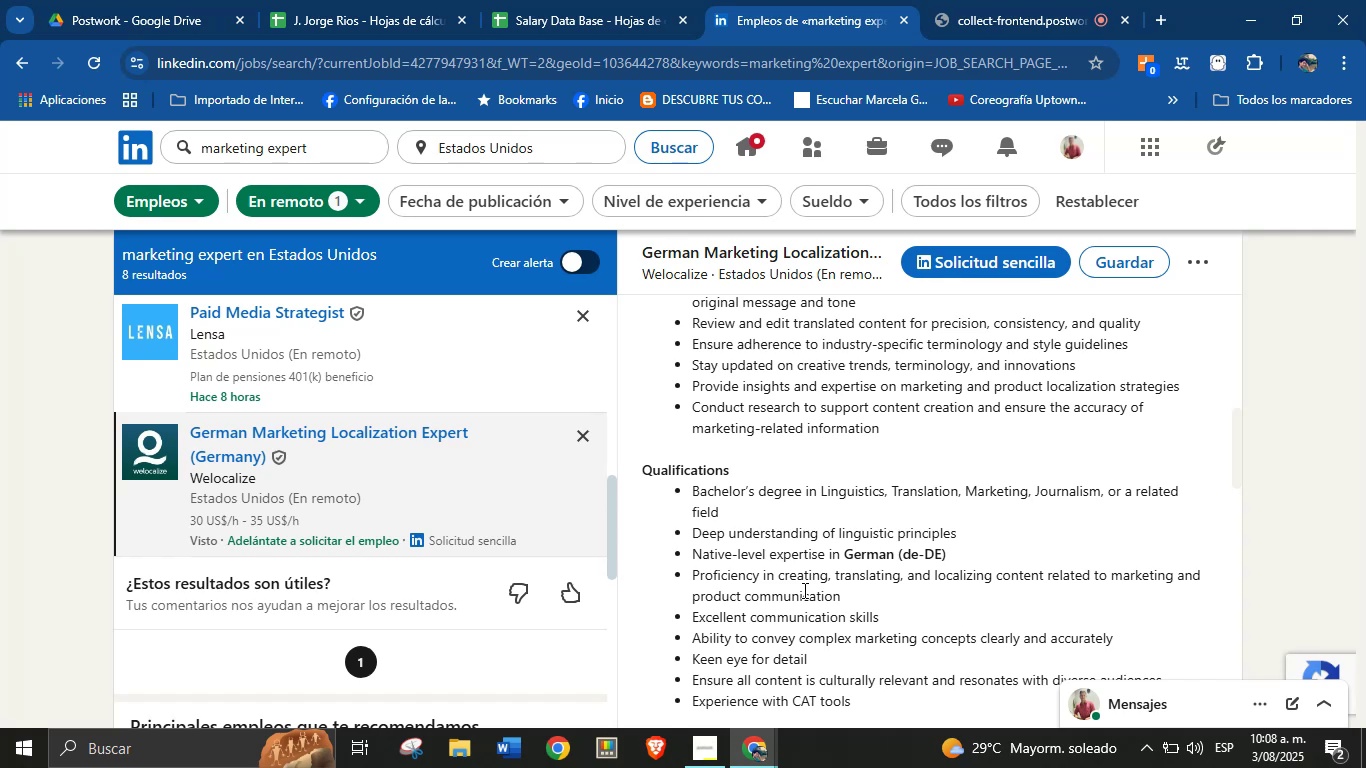 
scroll: coordinate [831, 575], scroll_direction: down, amount: 6.0
 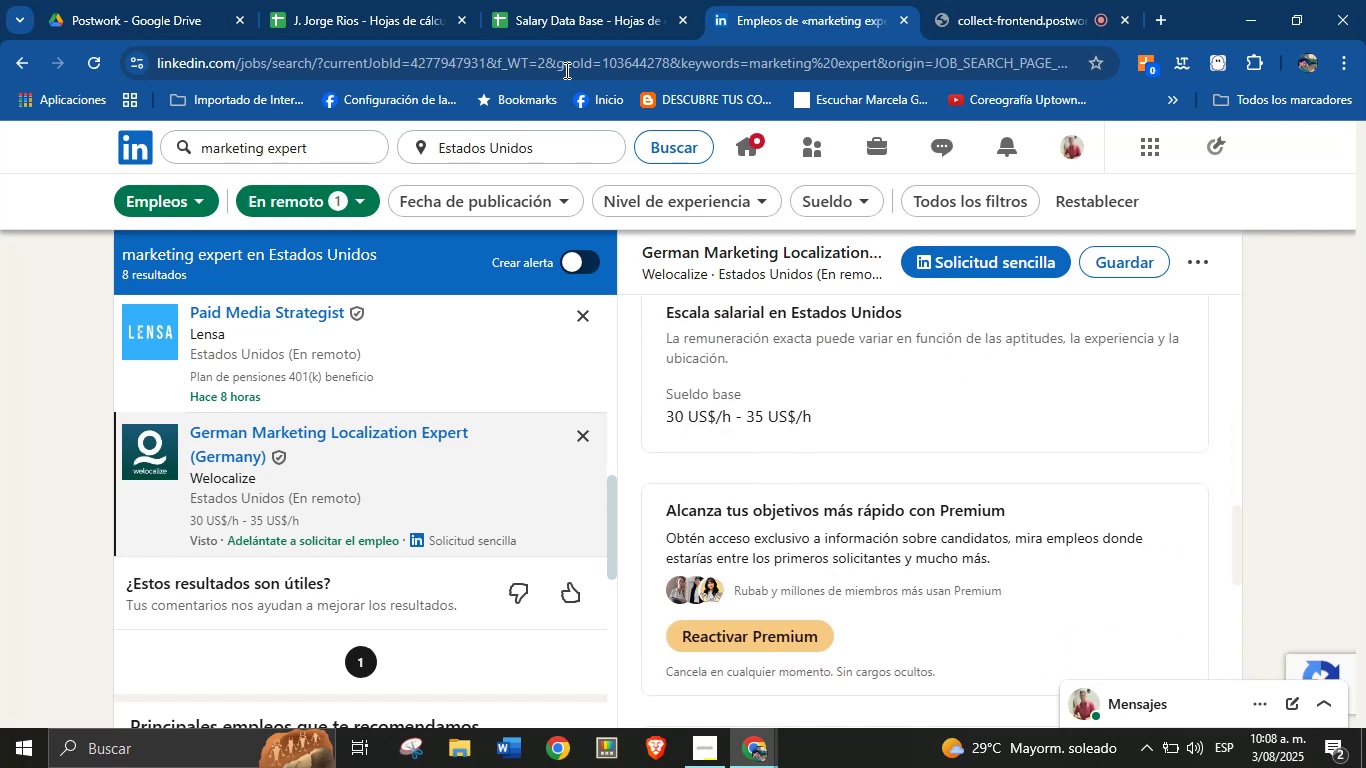 
left_click([566, 0])
 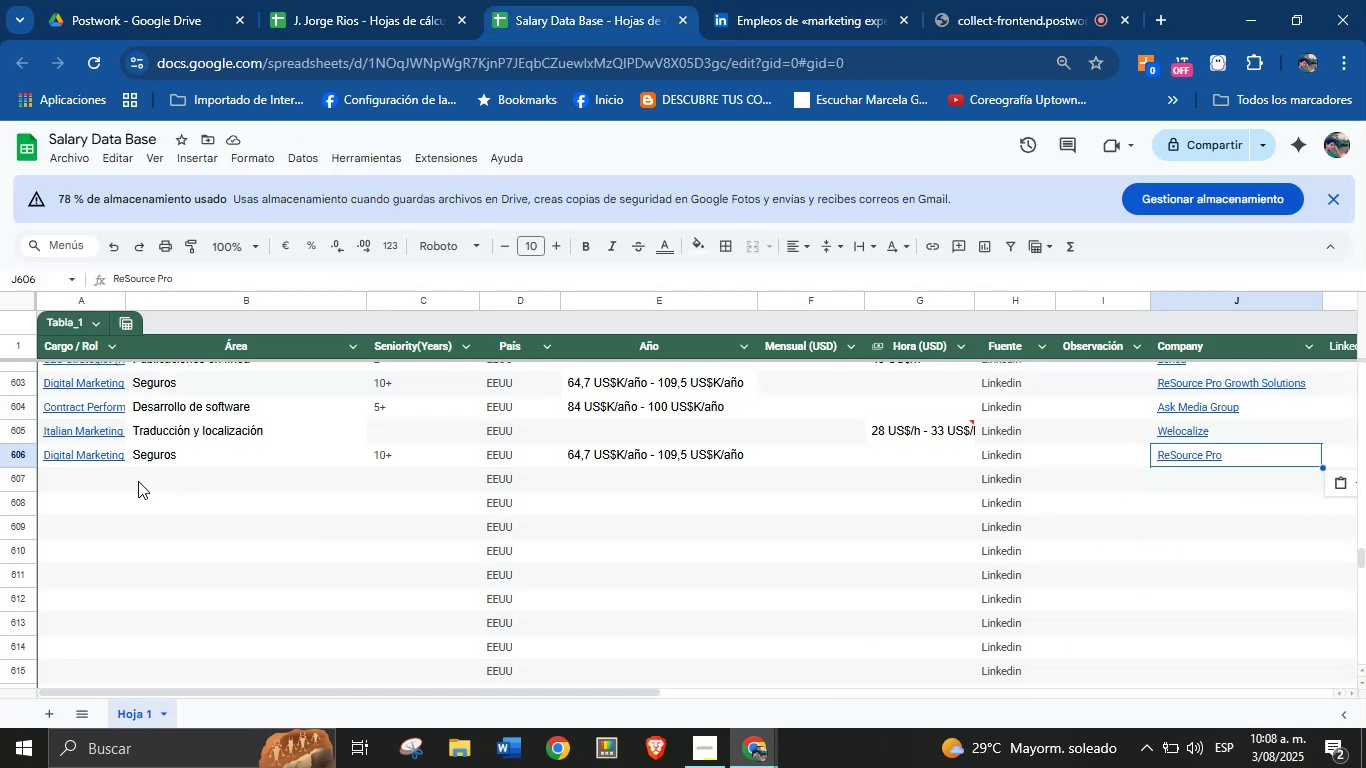 
left_click([107, 485])
 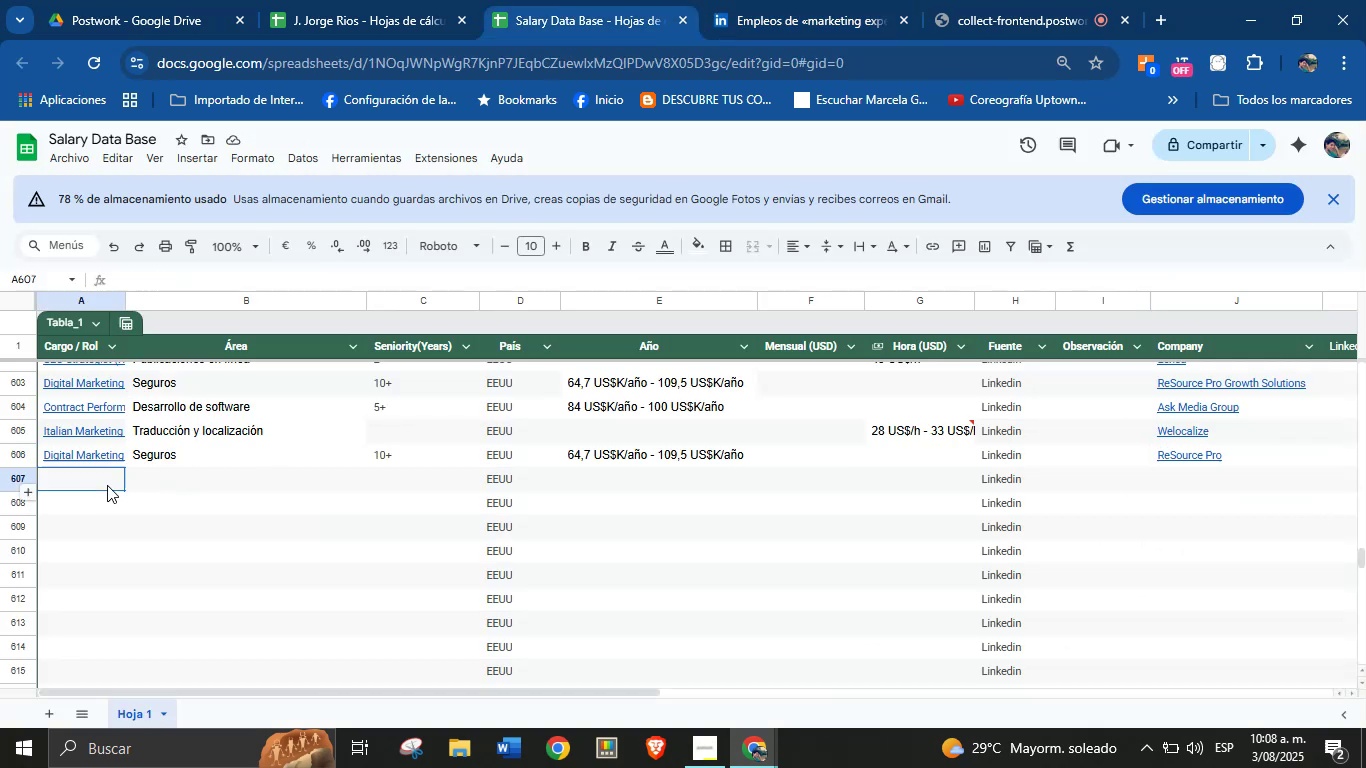 
key(Meta+MetaLeft)
 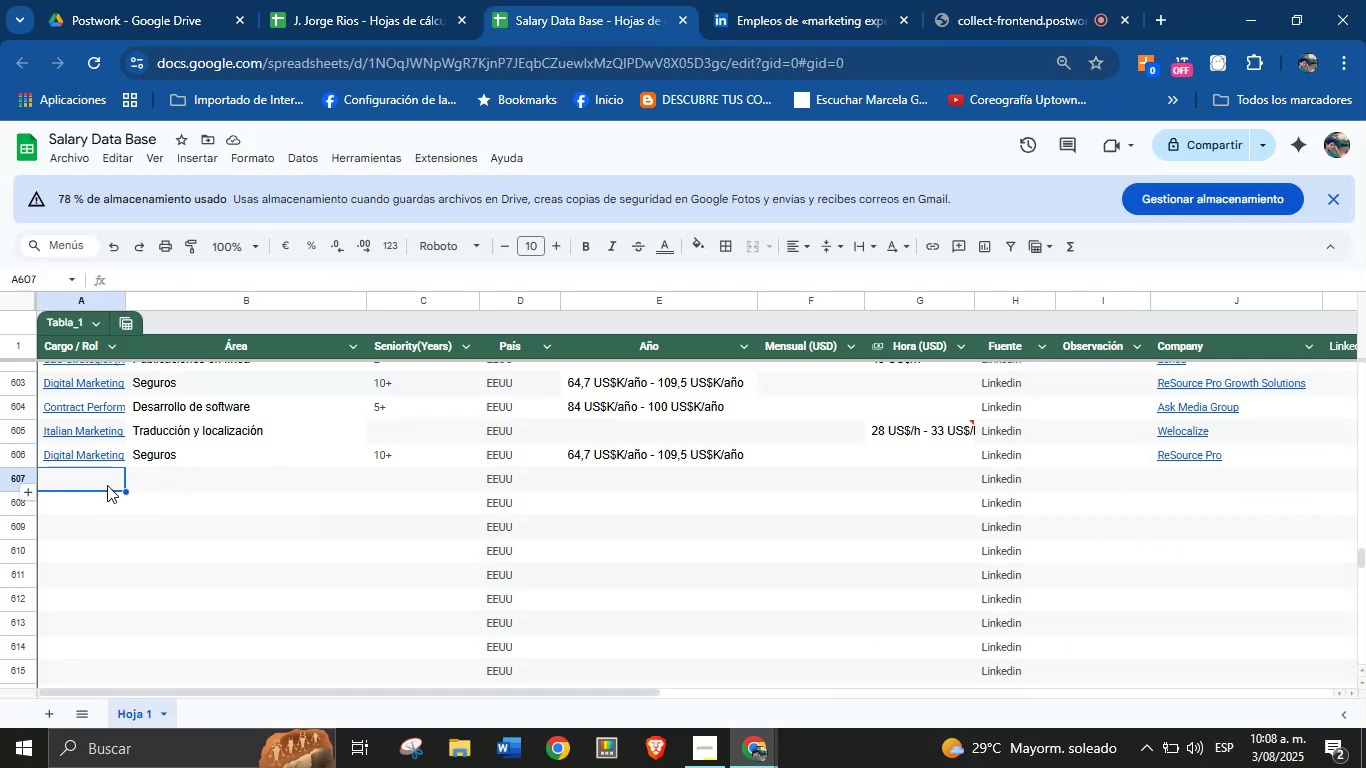 
key(Meta+MetaLeft)
 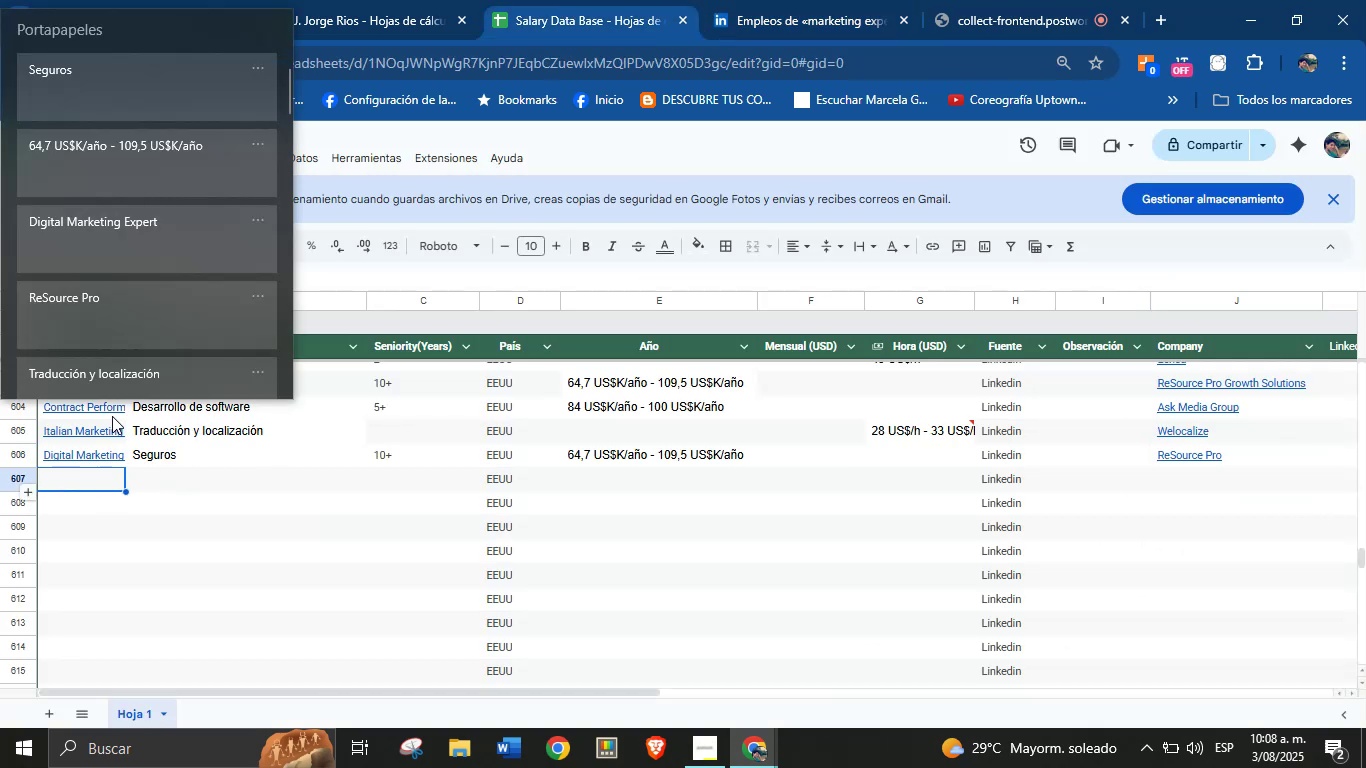 
key(Meta+V)
 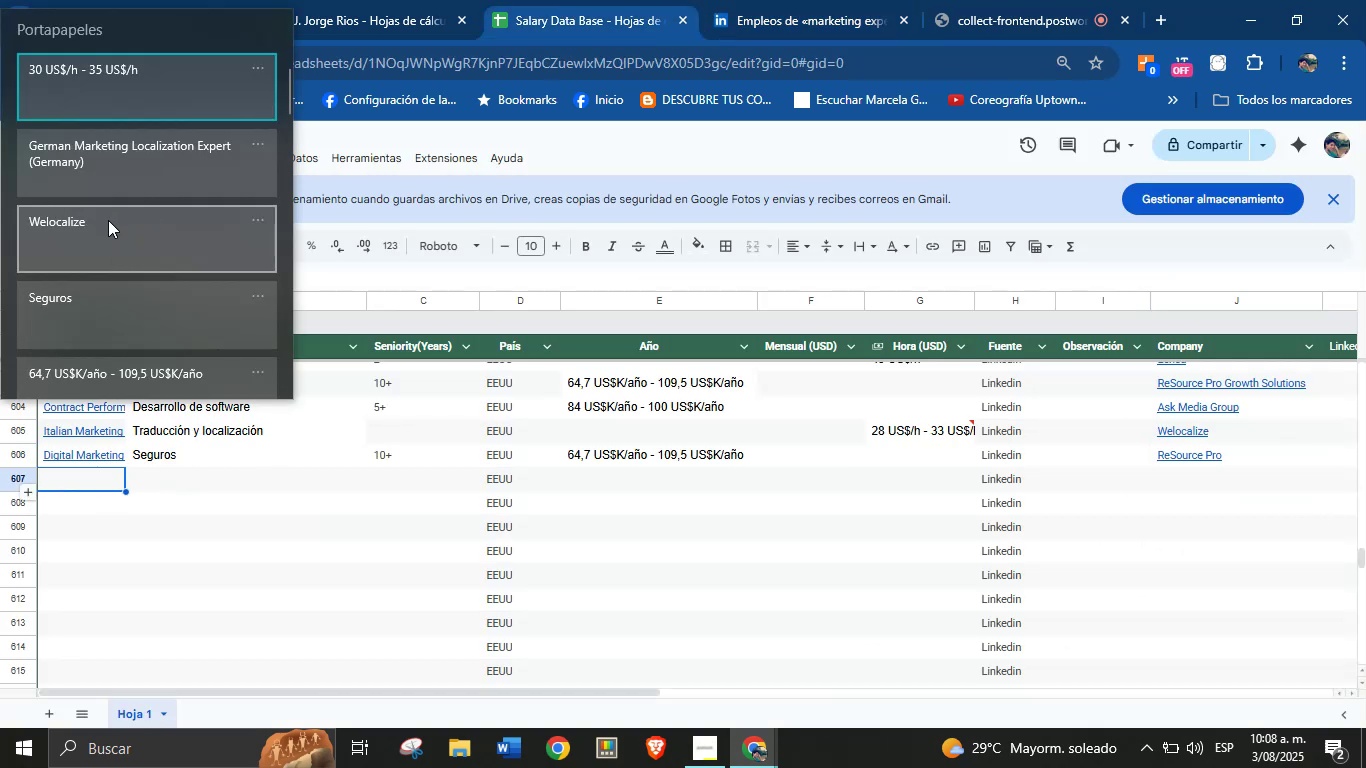 
left_click([129, 178])
 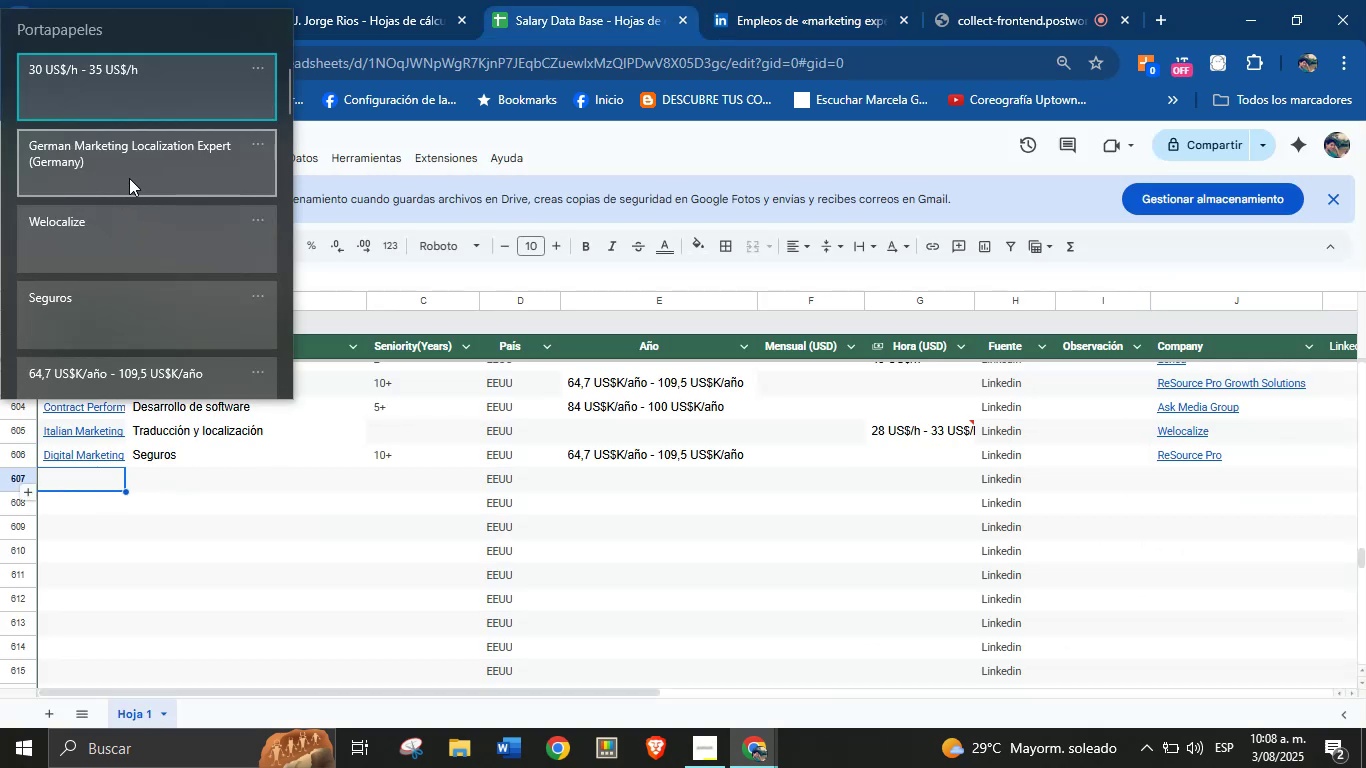 
key(Control+ControlLeft)
 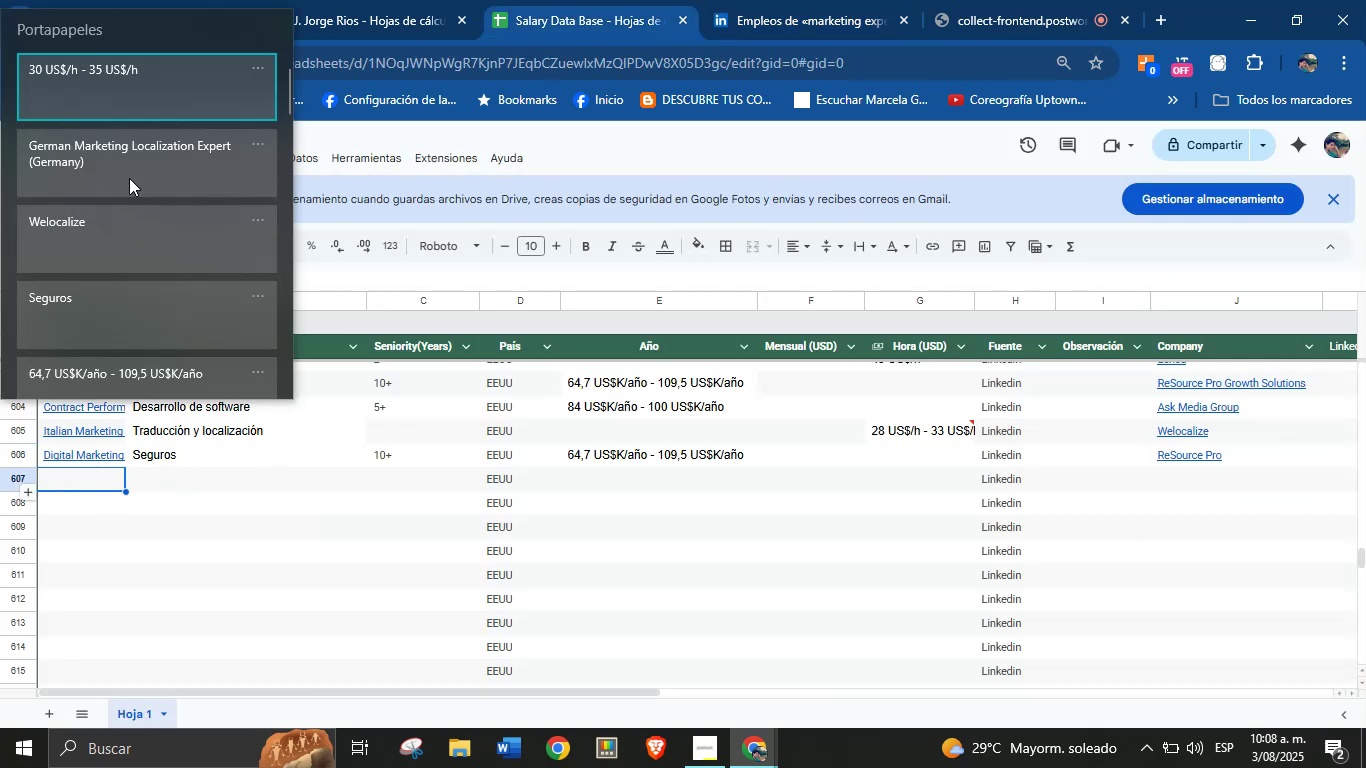 
key(Control+V)
 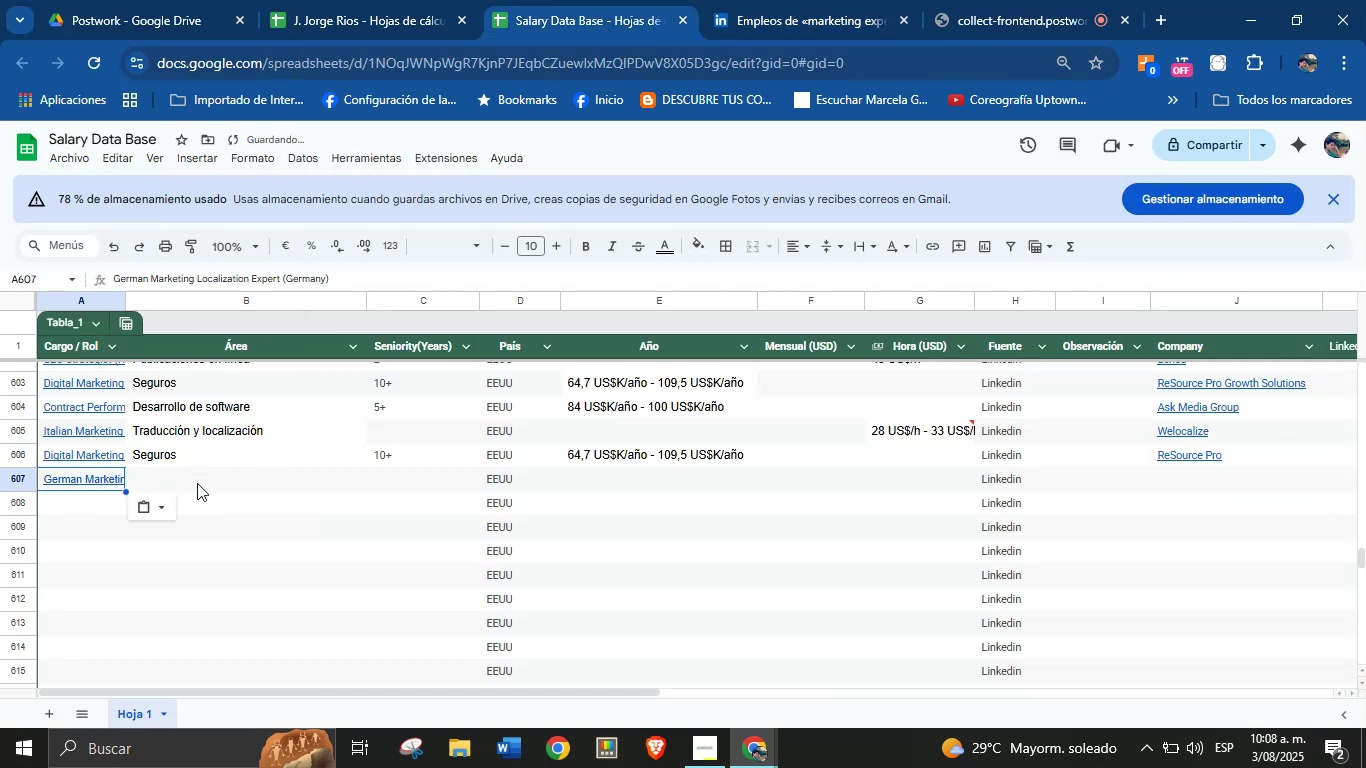 
left_click([197, 486])
 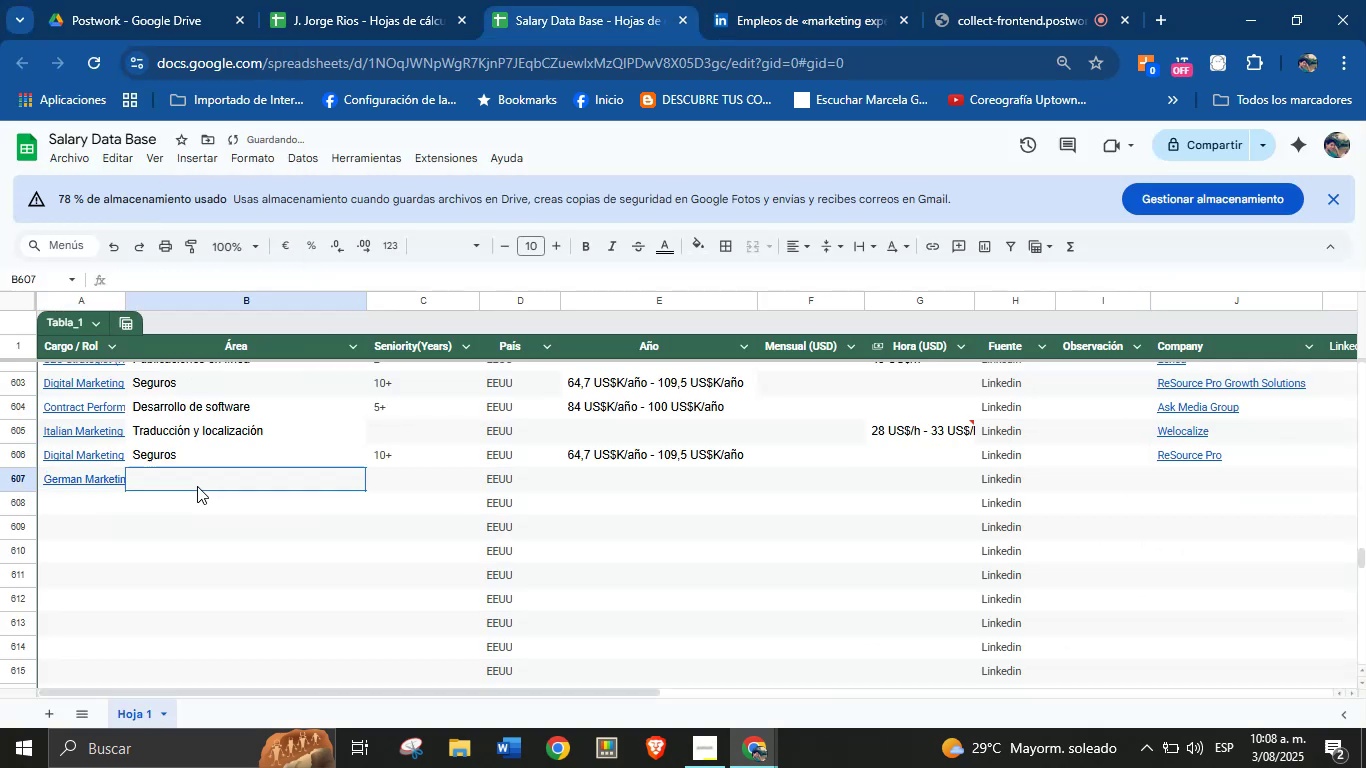 
key(Meta+MetaLeft)
 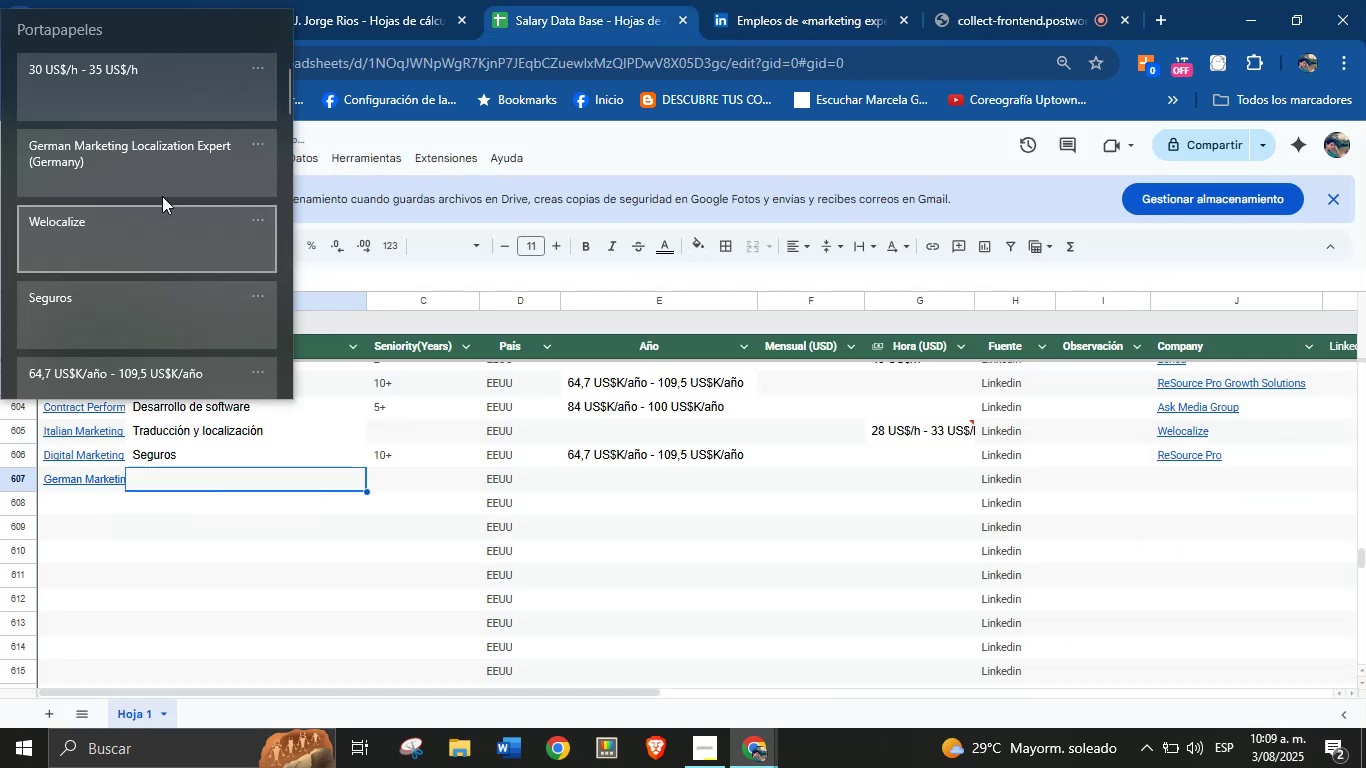 
key(Meta+MetaLeft)
 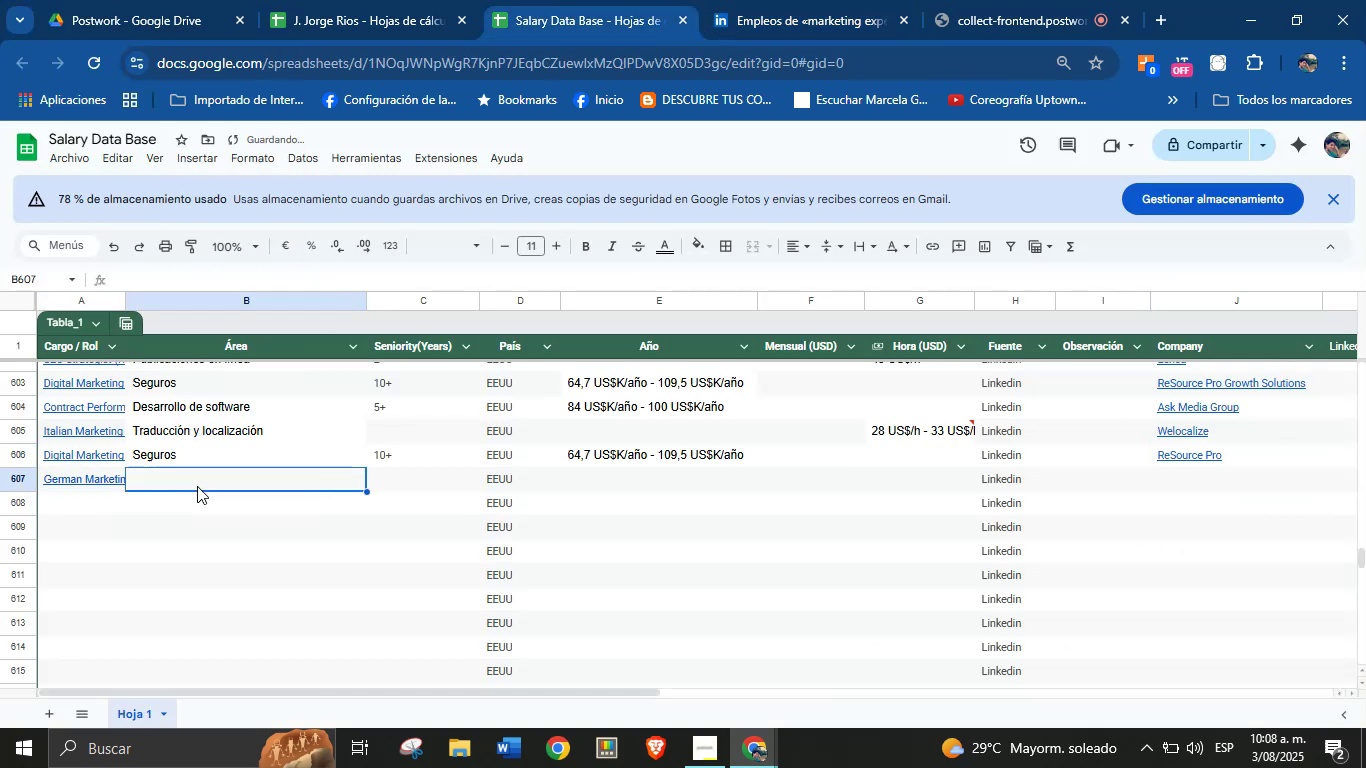 
key(Meta+V)
 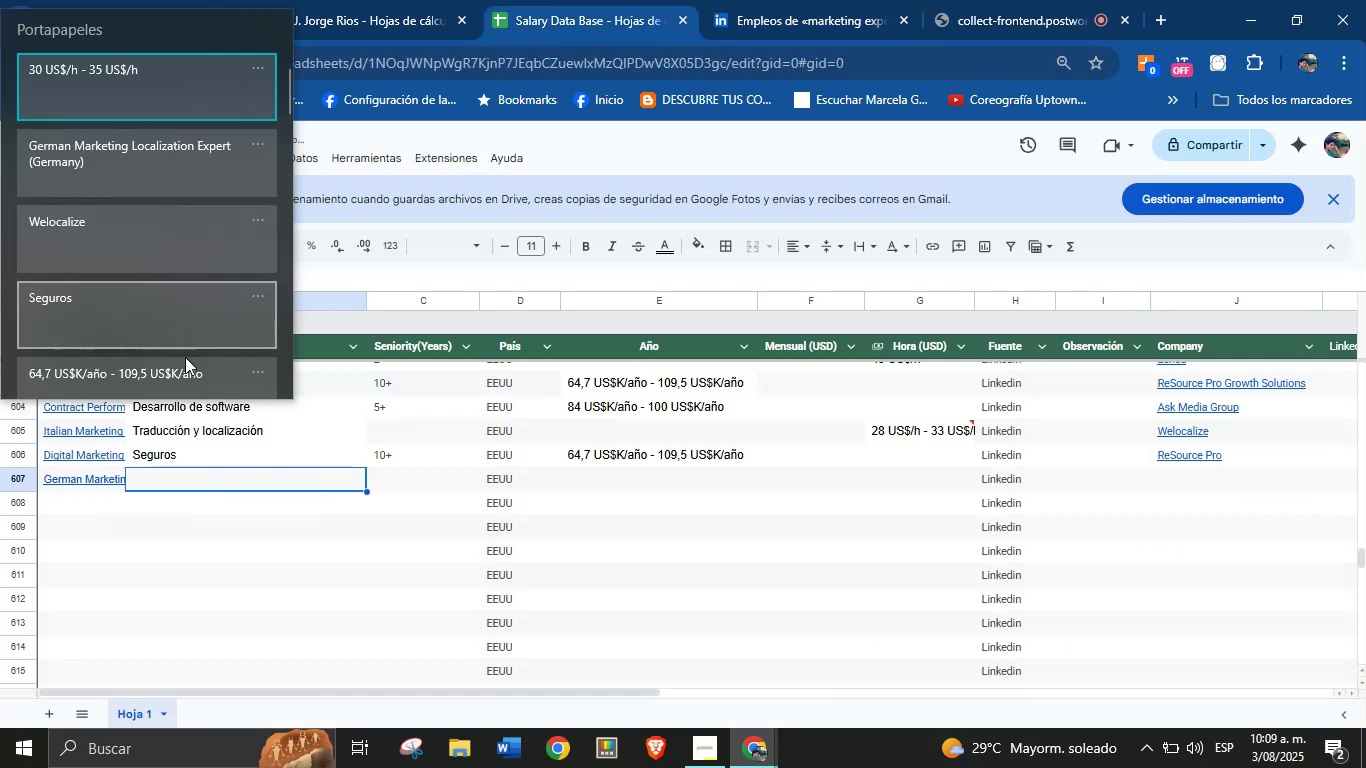 
left_click([219, 466])
 